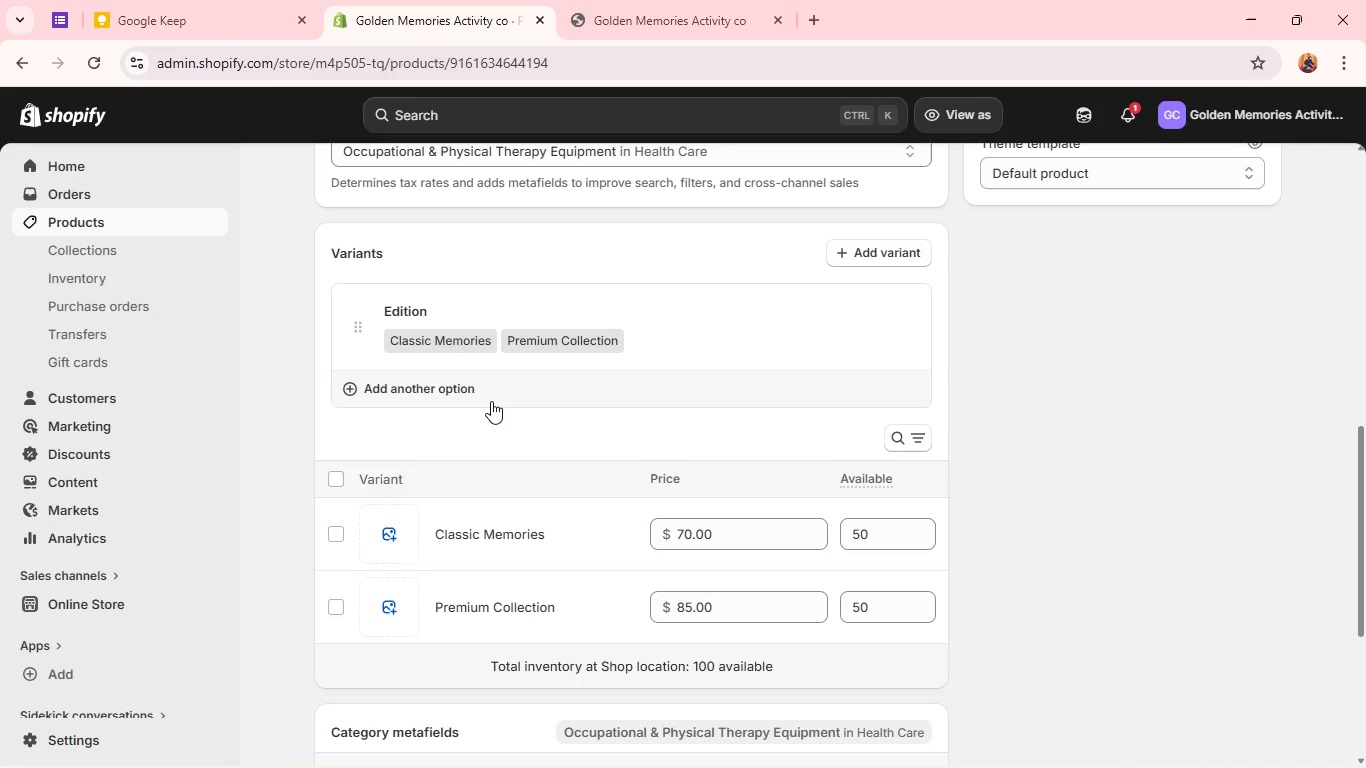 
wait(13.95)
 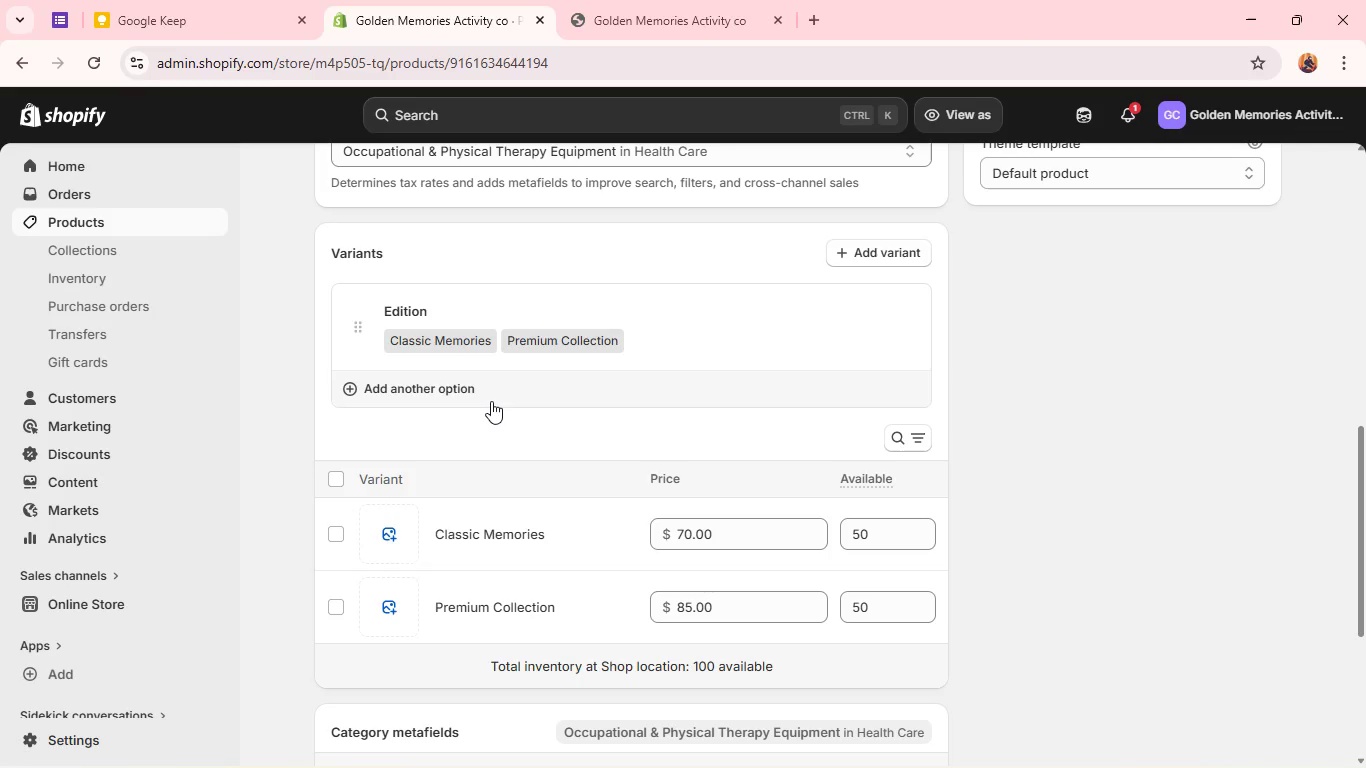 
left_click_drag(start_coordinate=[294, 171], to_coordinate=[958, 711])
 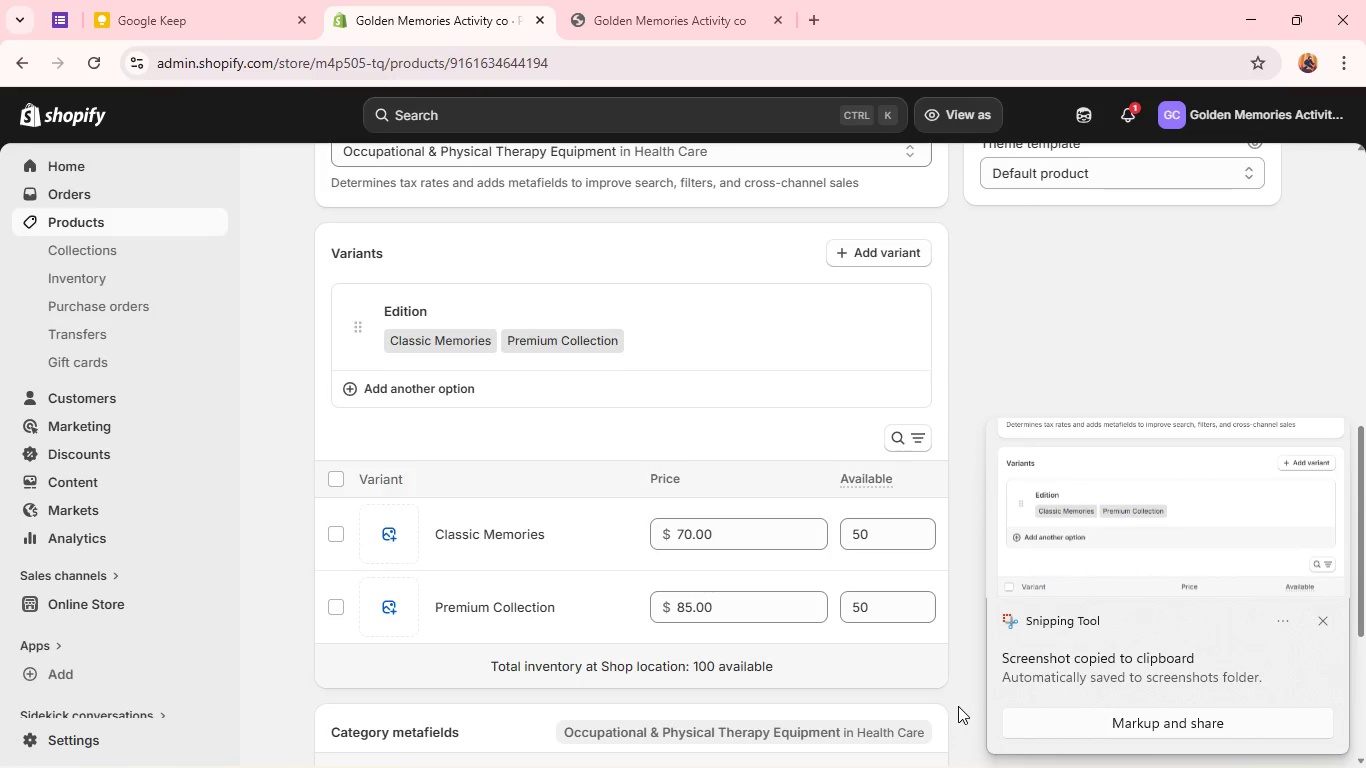 
wait(5.16)
 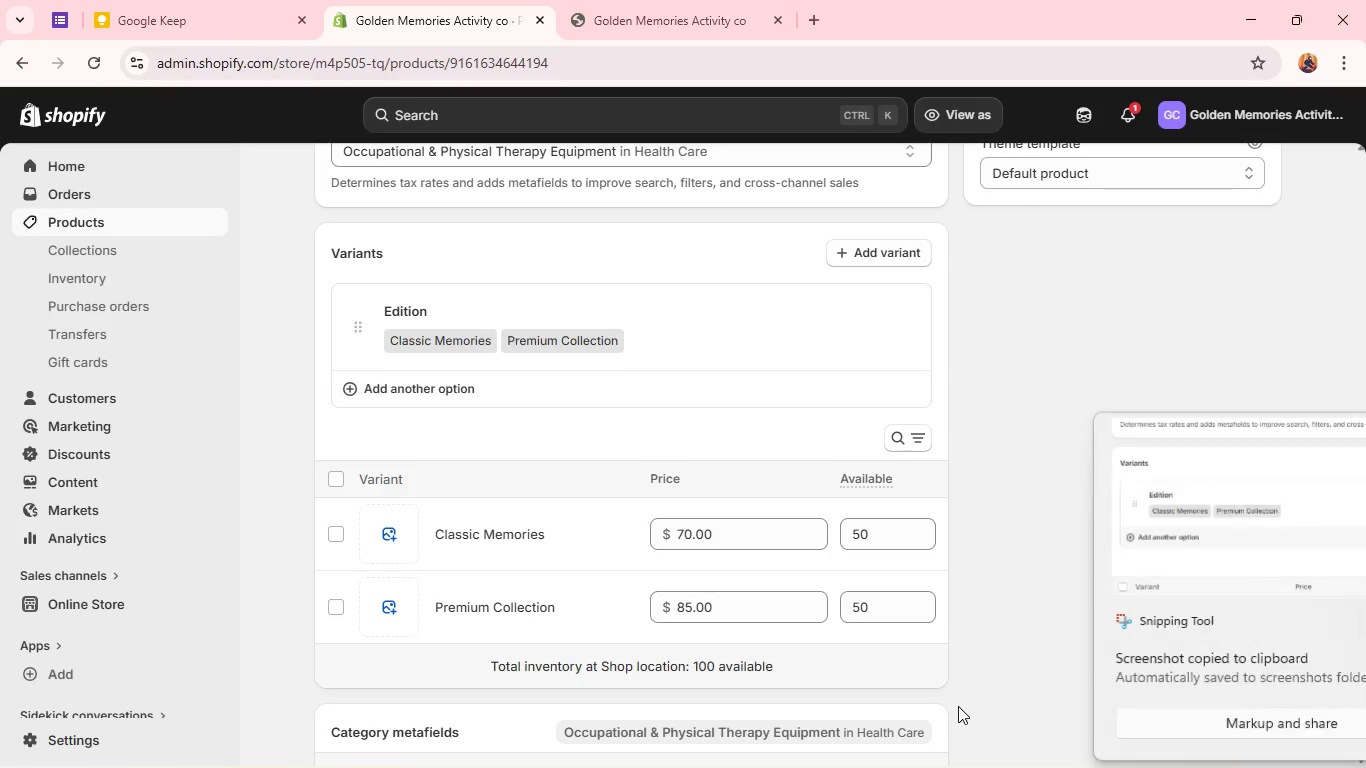 
scroll: coordinate [601, 578], scroll_direction: down, amount: 5.0
 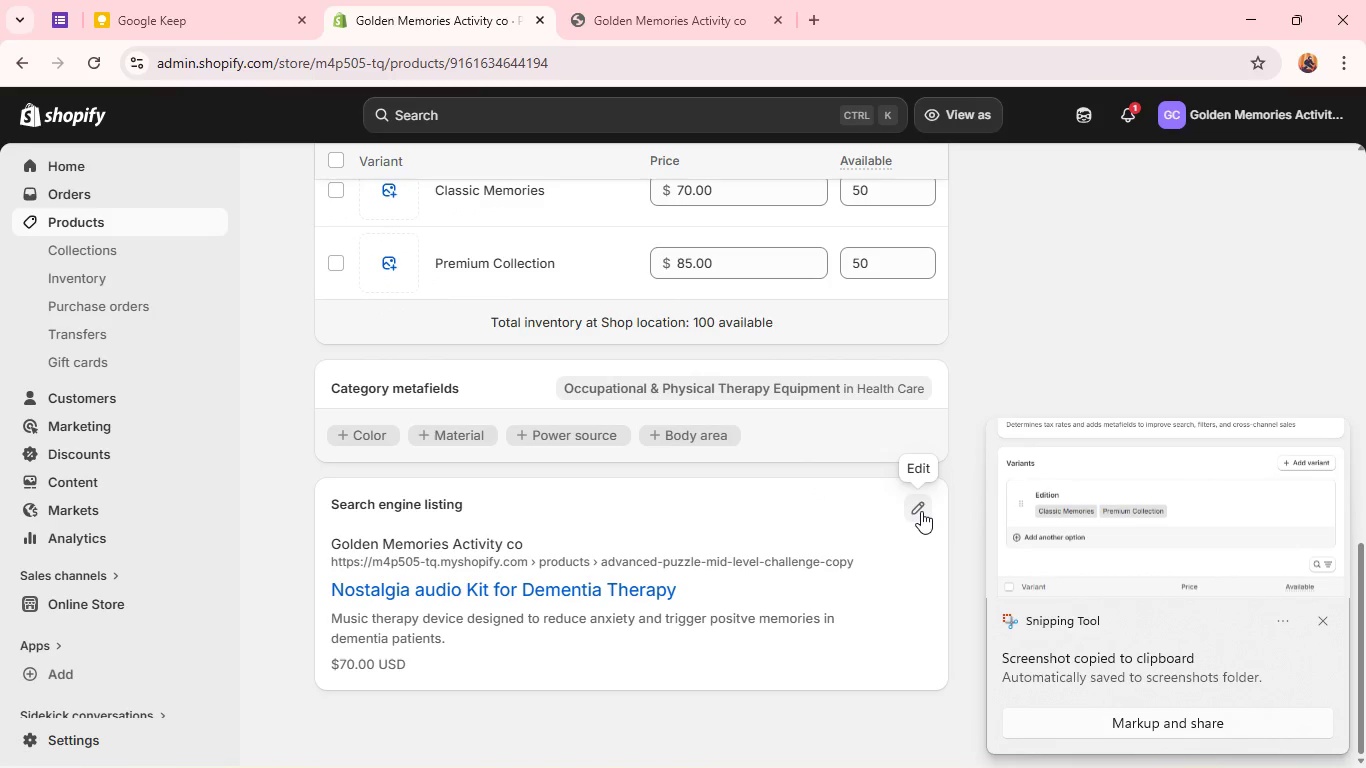 
left_click([921, 511])
 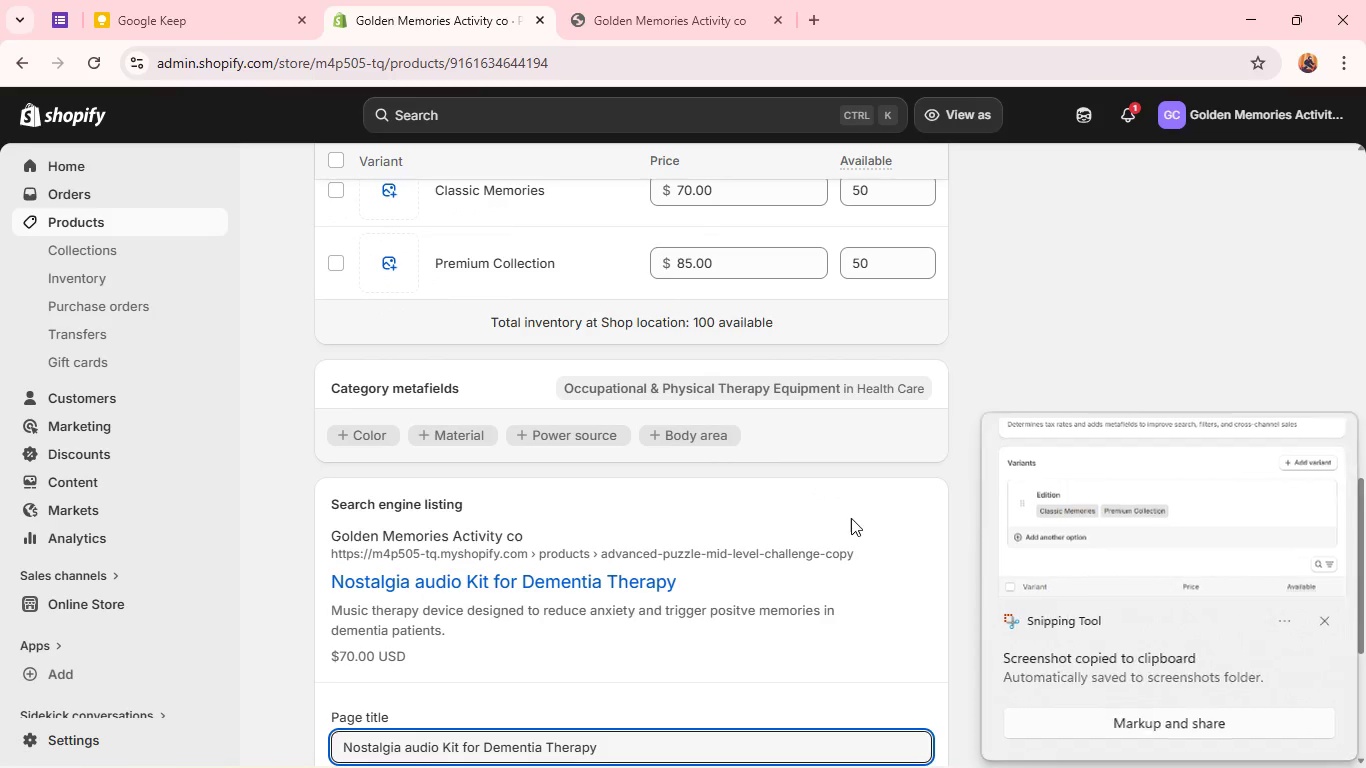 
scroll: coordinate [851, 518], scroll_direction: down, amount: 3.0
 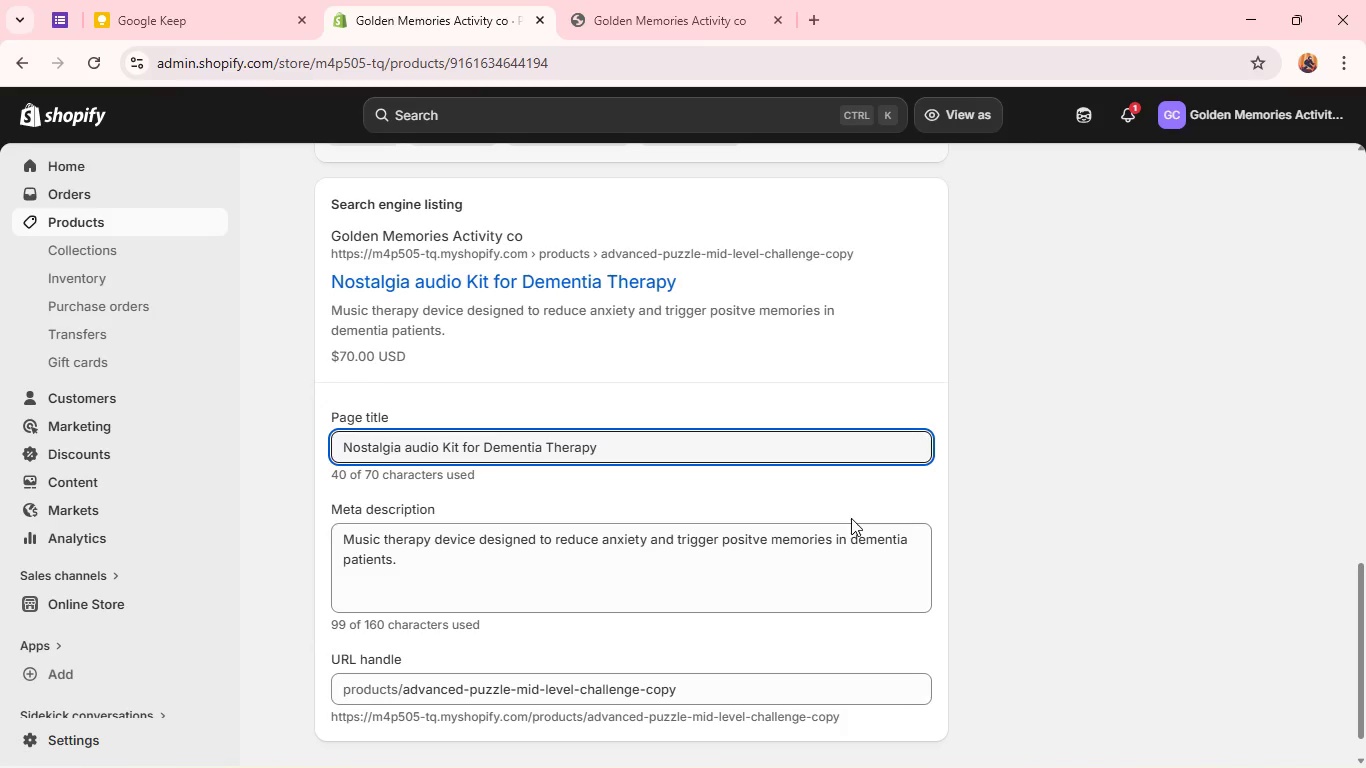 
scroll: coordinate [851, 518], scroll_direction: none, amount: 0.0
 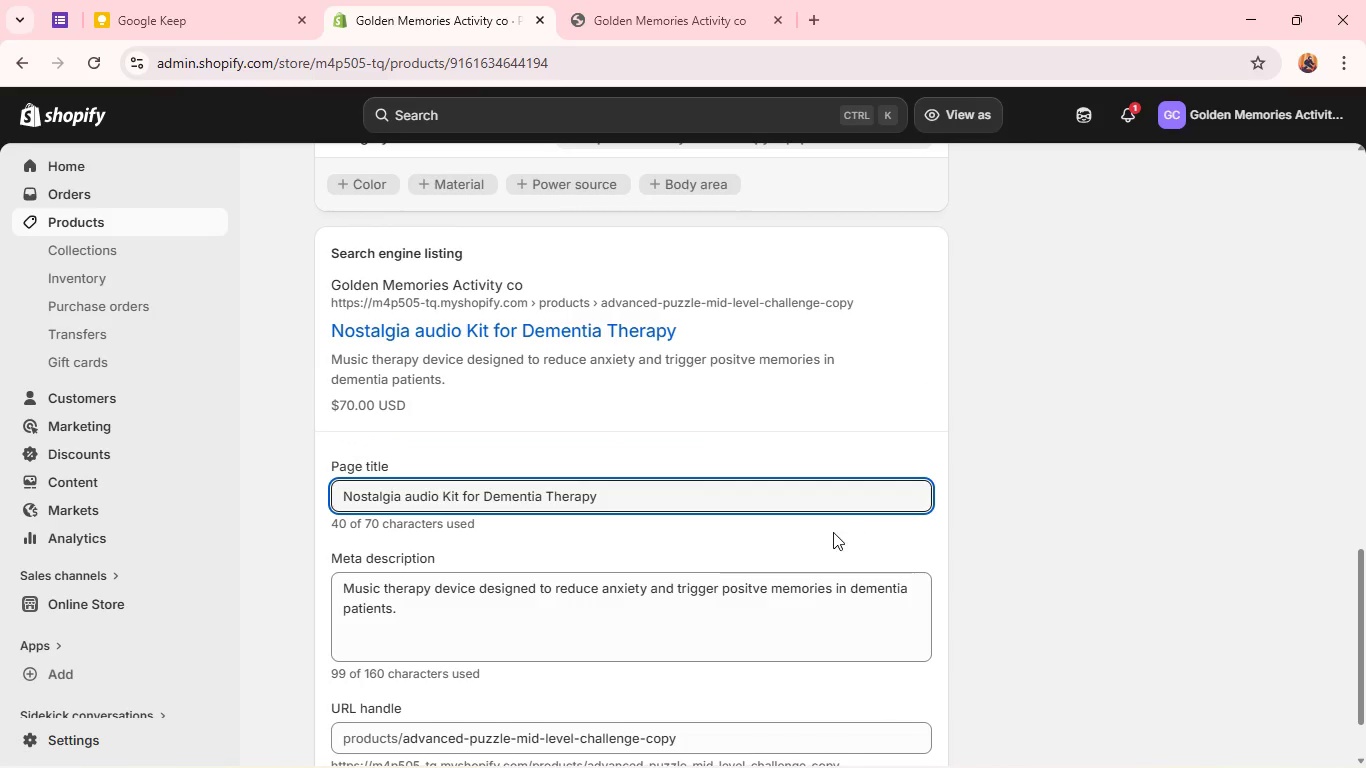 
scroll: coordinate [833, 532], scroll_direction: down, amount: 1.0
 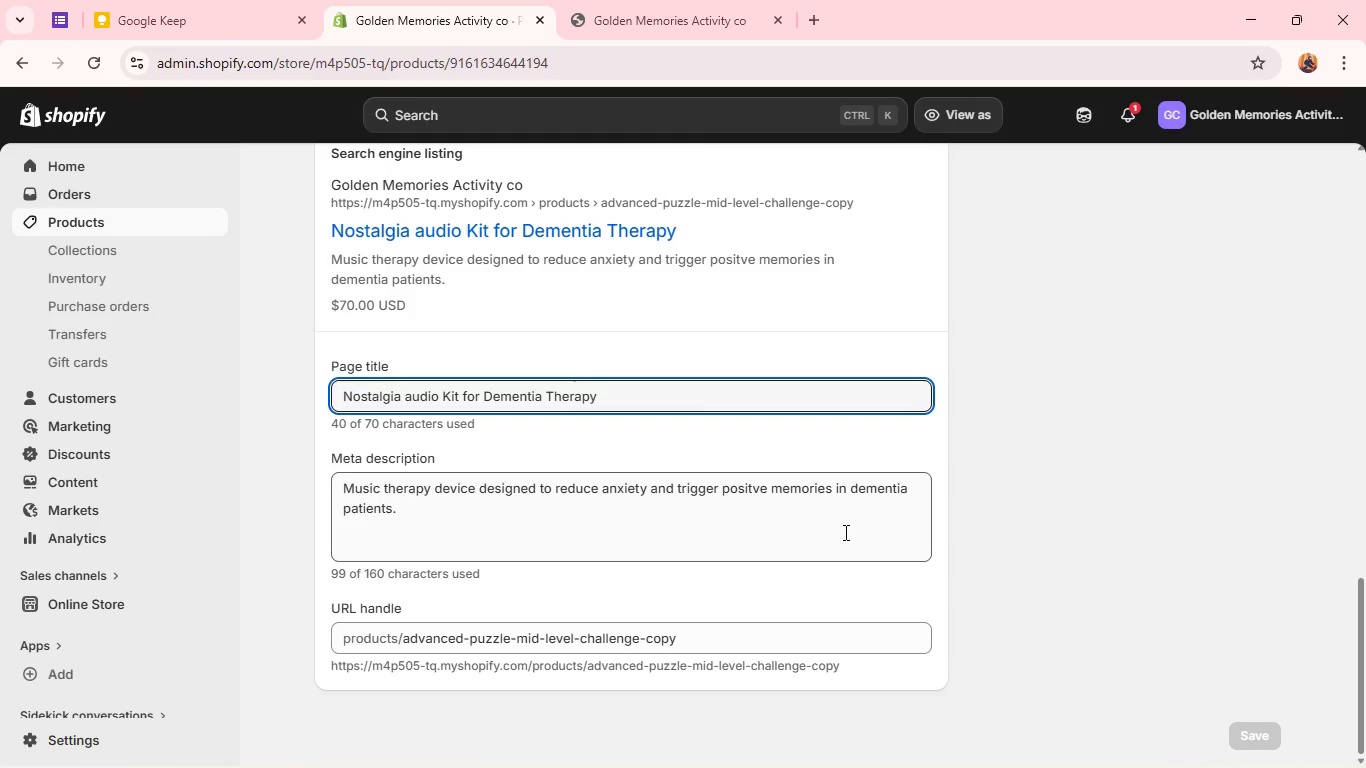 
scroll: coordinate [981, 536], scroll_direction: up, amount: 1.0
 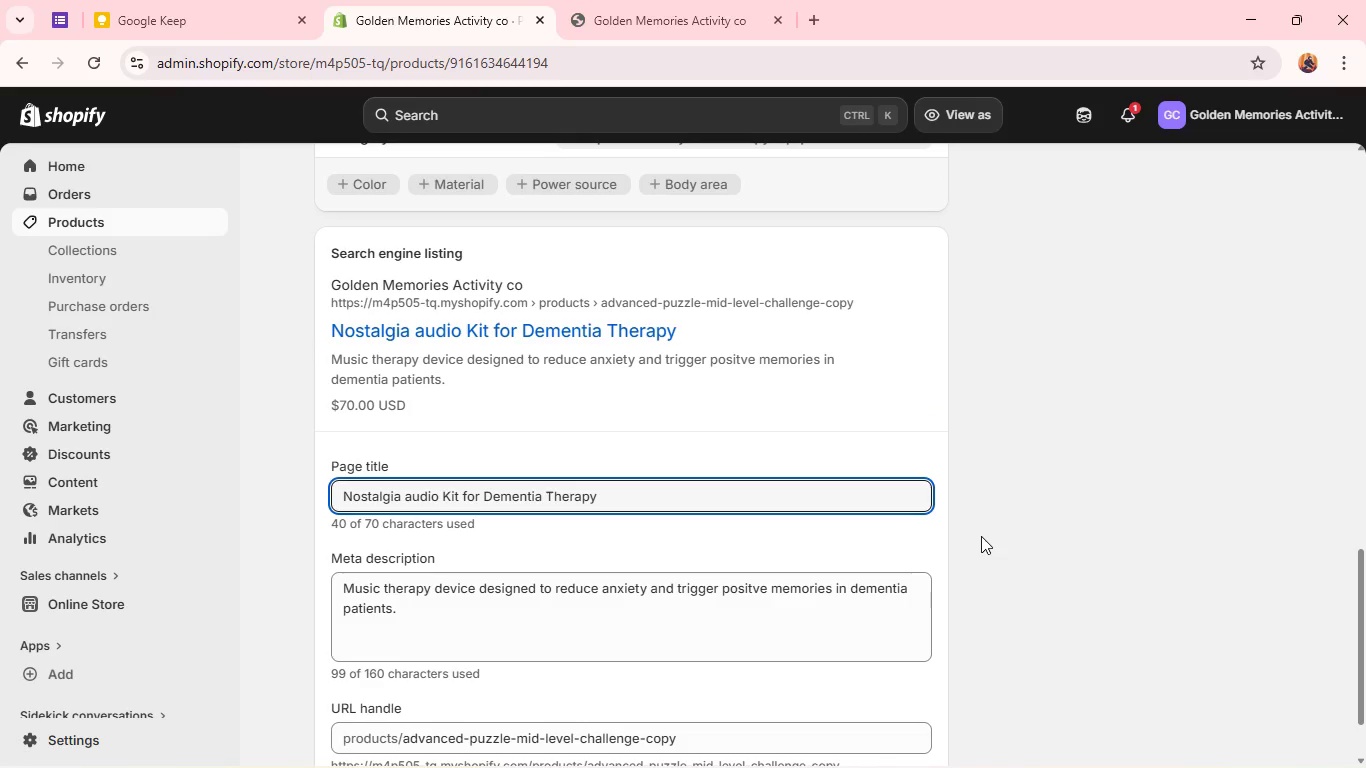 
scroll: coordinate [981, 536], scroll_direction: down, amount: 1.0
 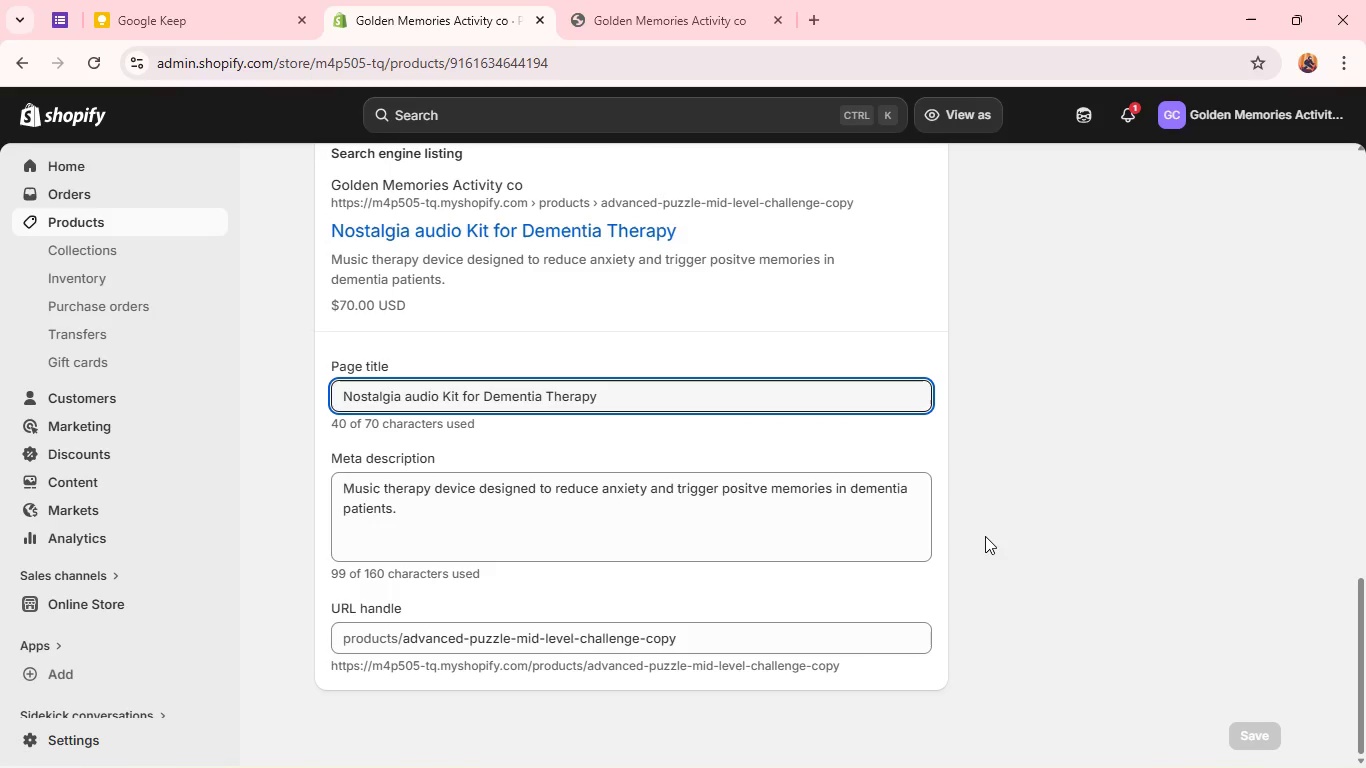 
scroll: coordinate [985, 536], scroll_direction: up, amount: 1.0
 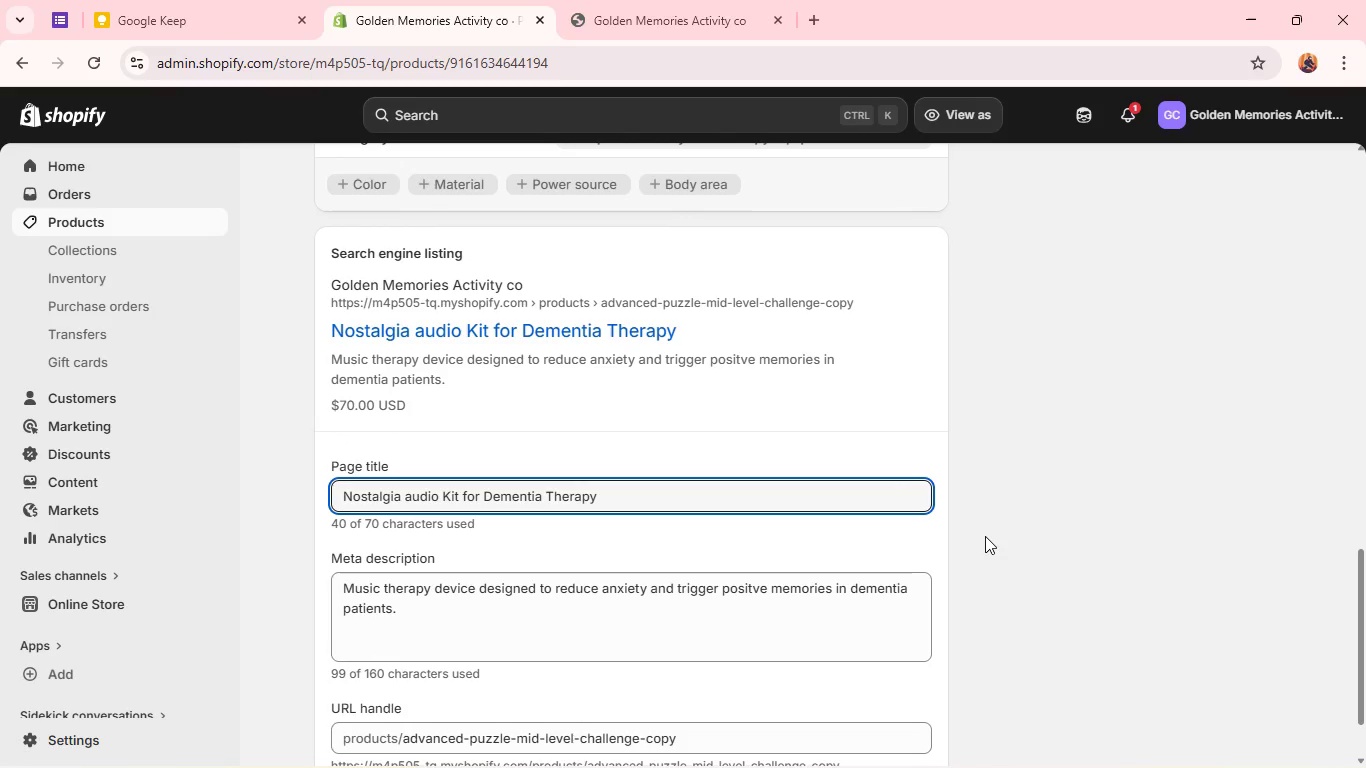 
key(Meta+Shift+S)
 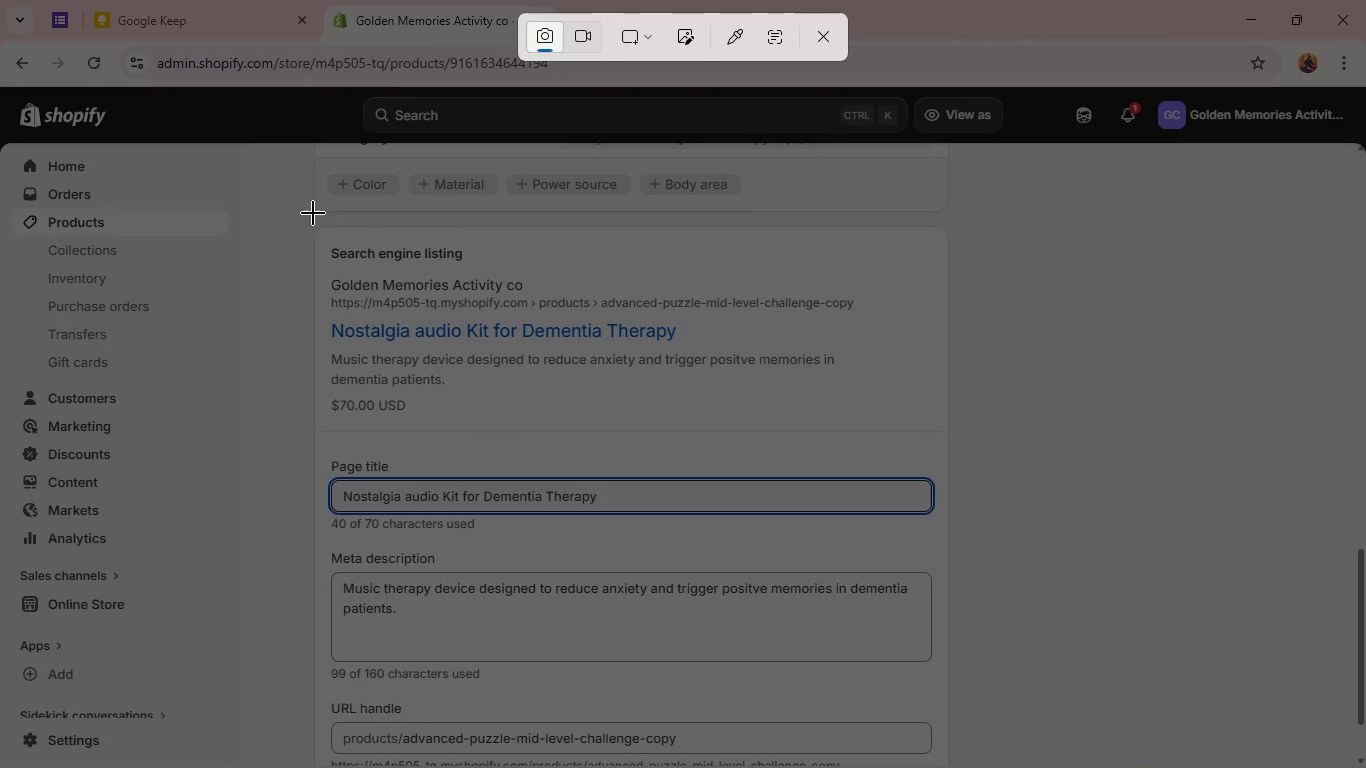 
left_click_drag(start_coordinate=[309, 202], to_coordinate=[967, 767])
 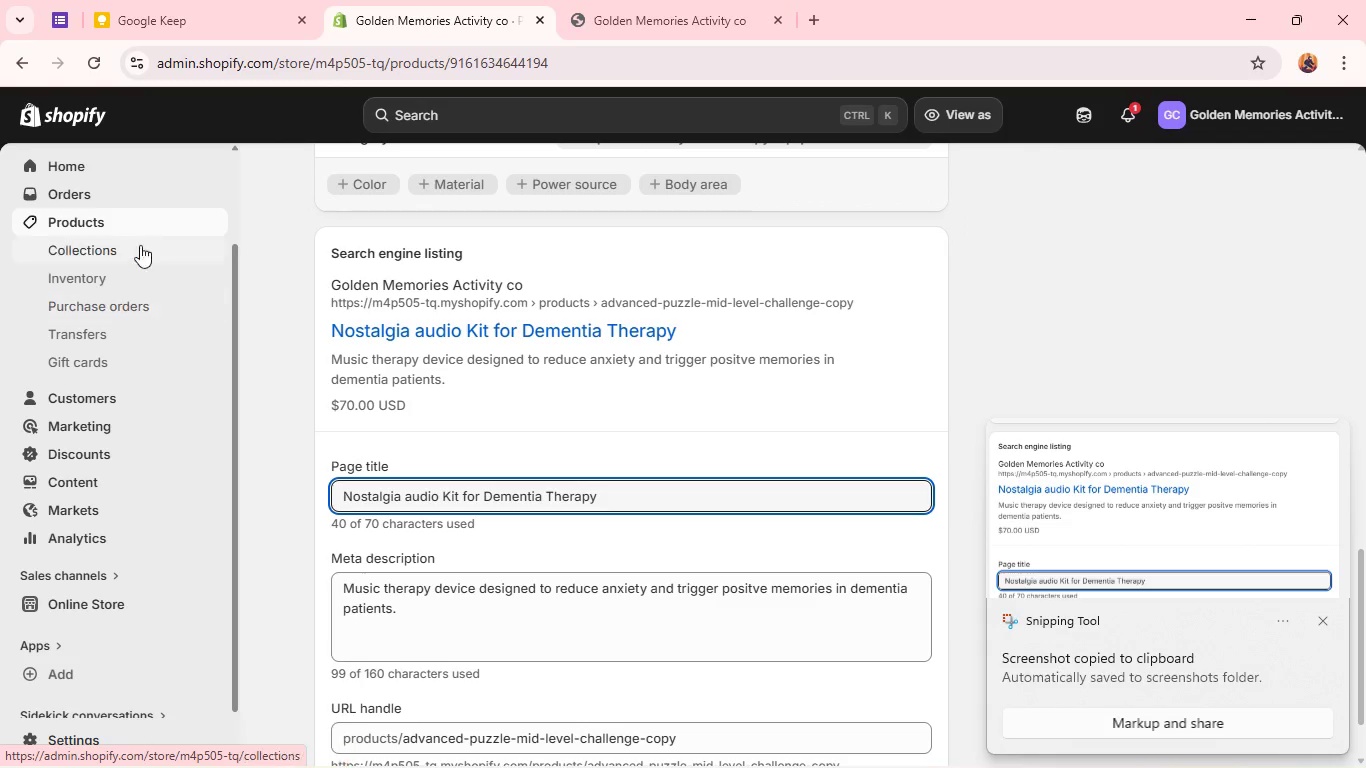 
left_click([111, 223])
 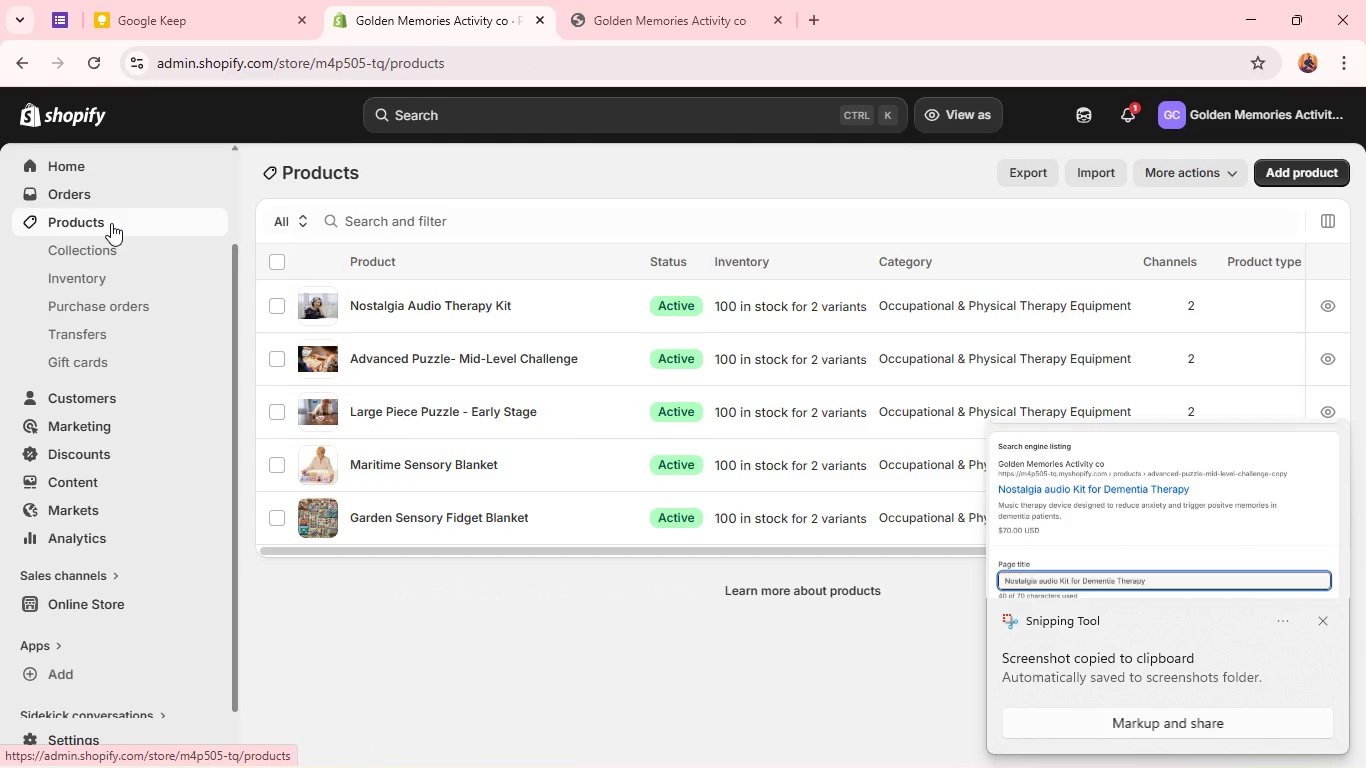 
wait(8.28)
 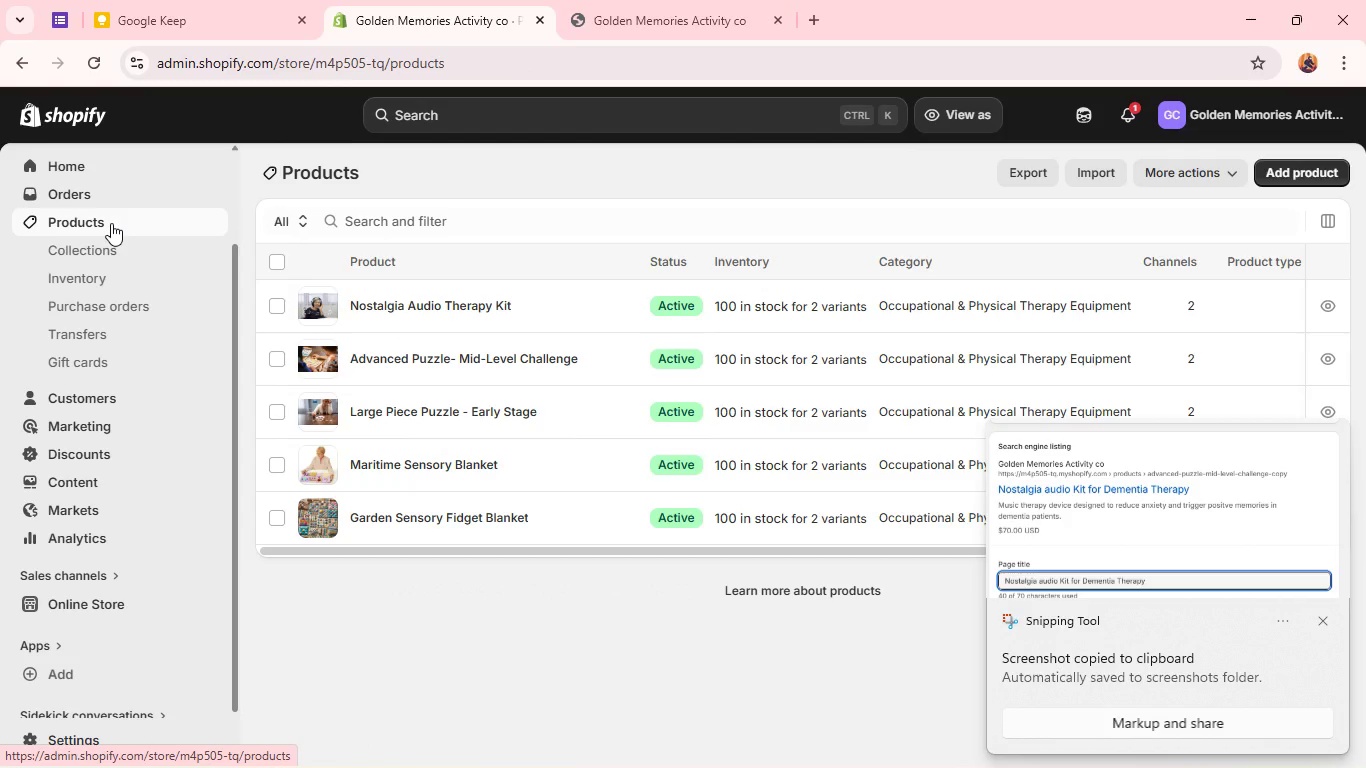 
left_click([1025, 176])
 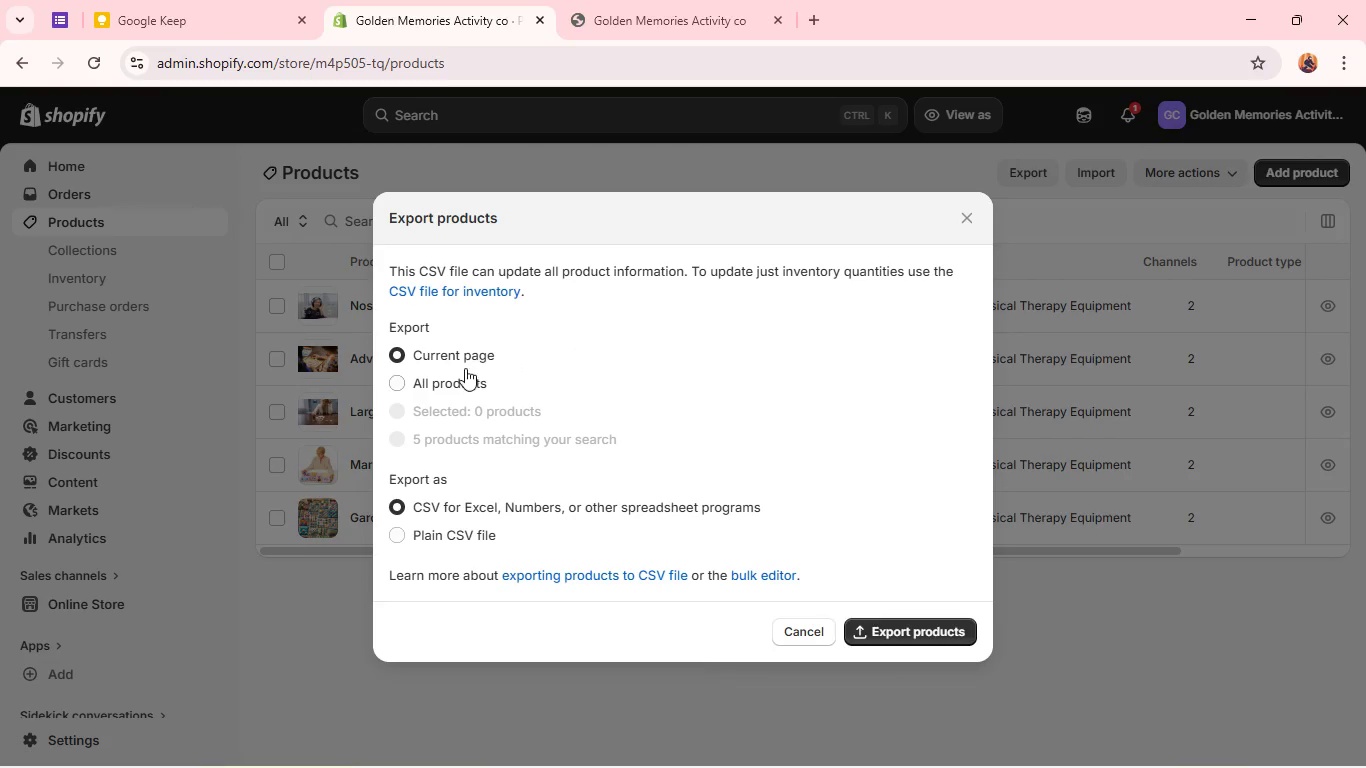 
left_click([455, 380])
 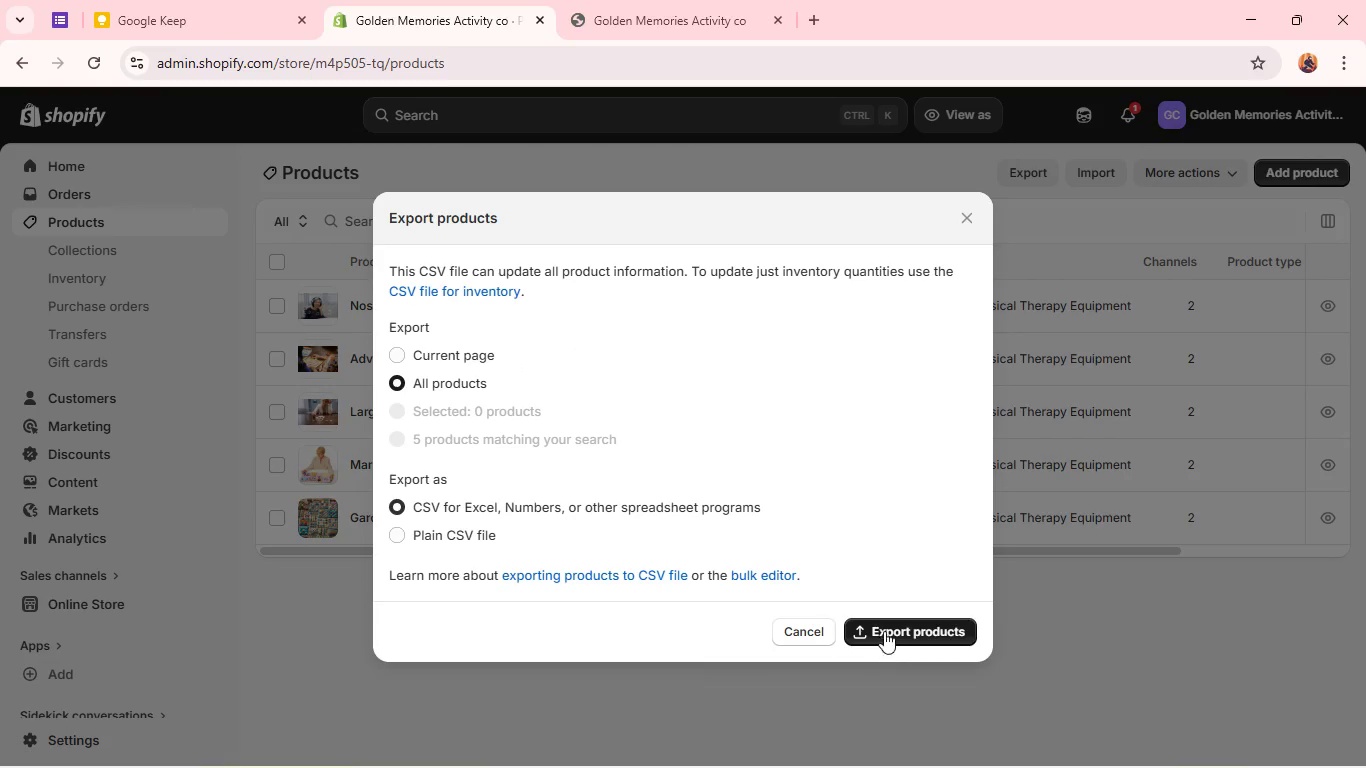 
left_click([884, 631])
 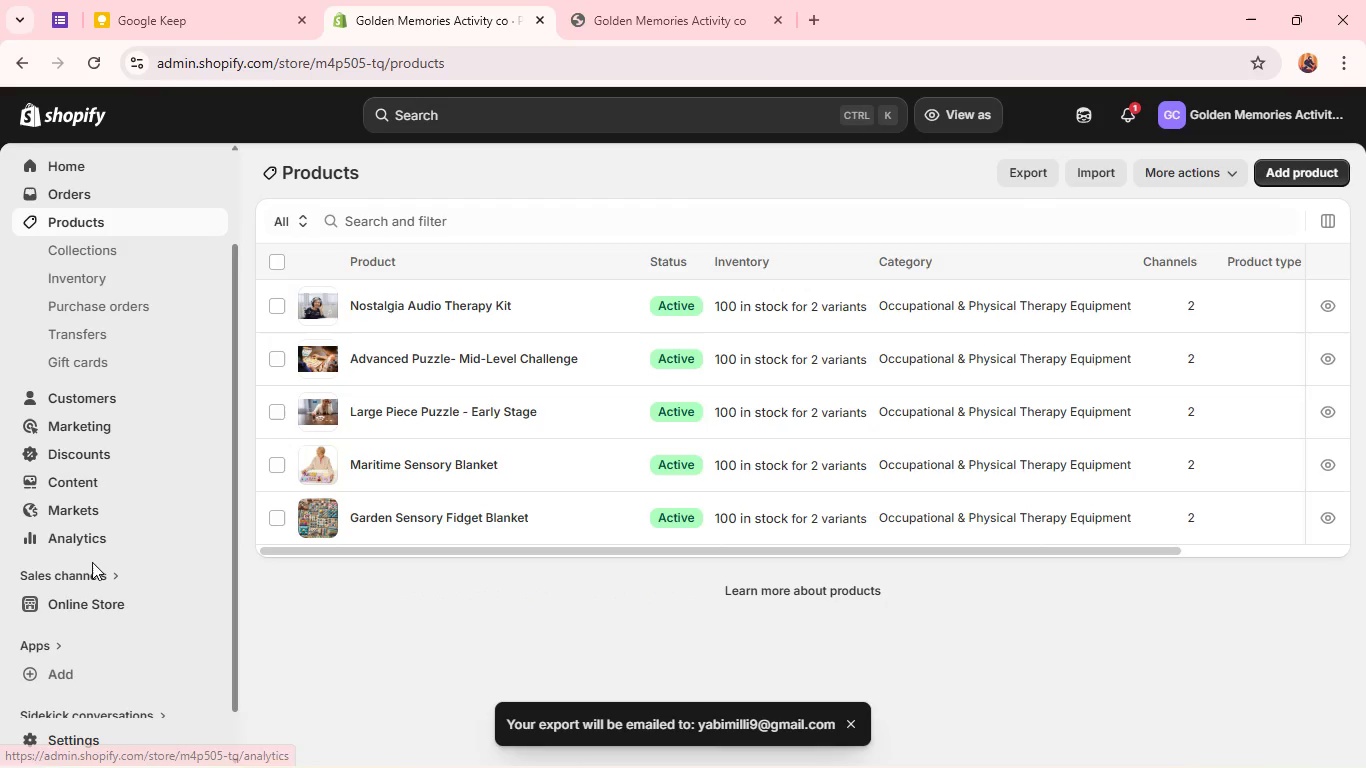 
wait(5.05)
 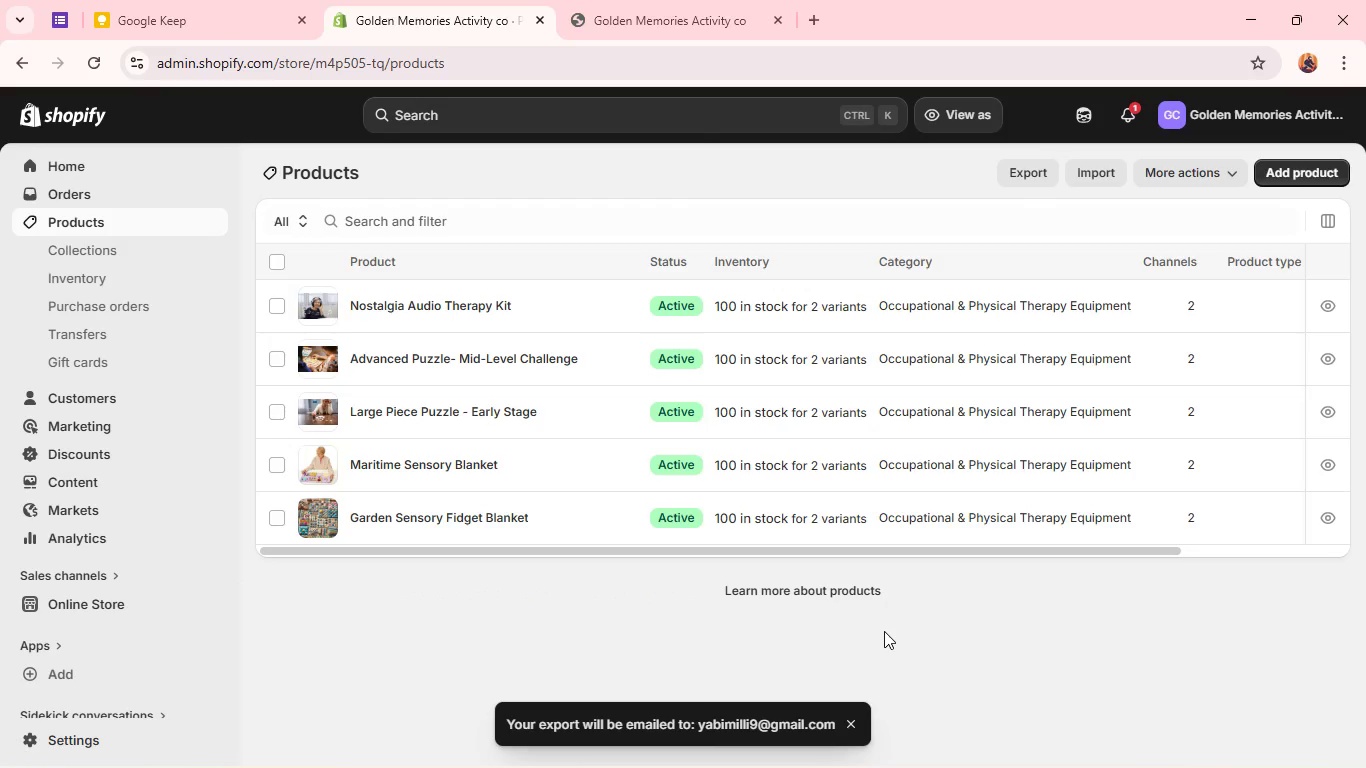 
left_click([81, 602])
 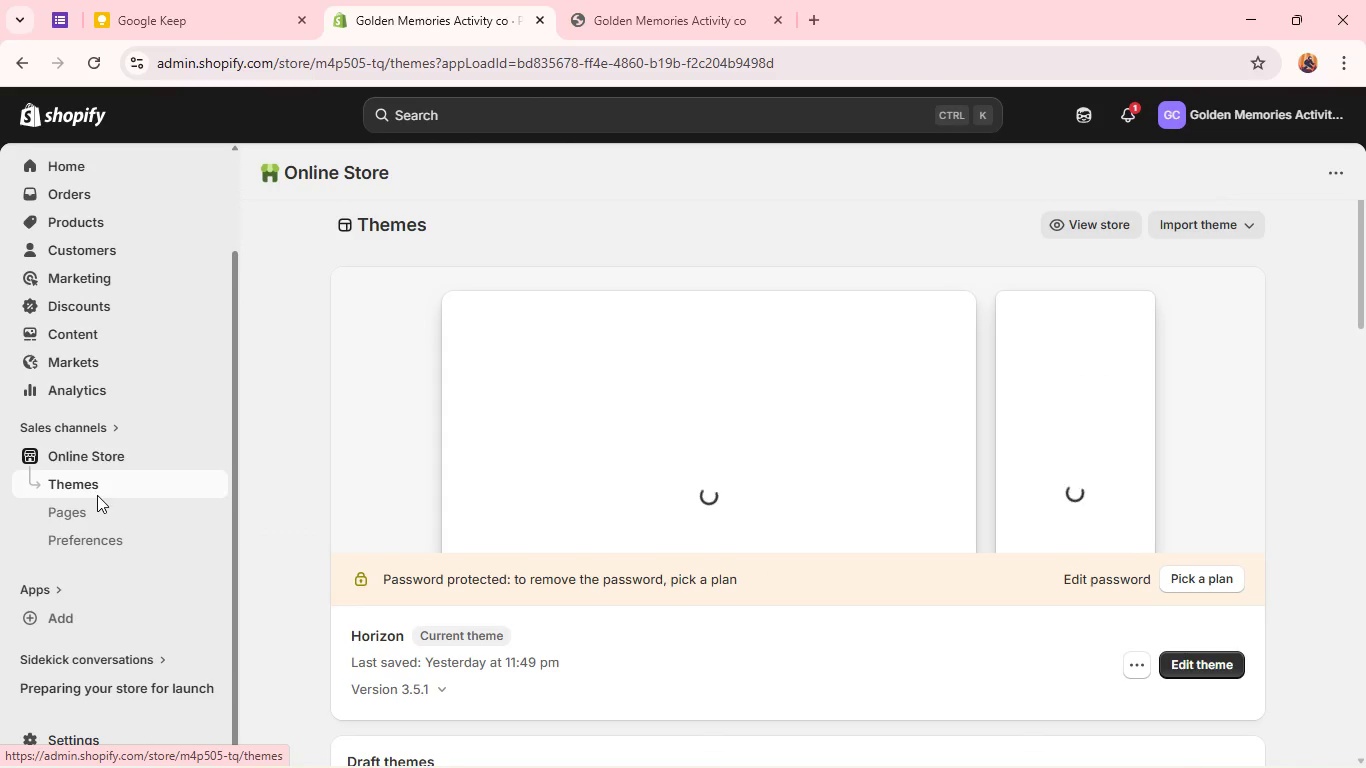 
wait(12.8)
 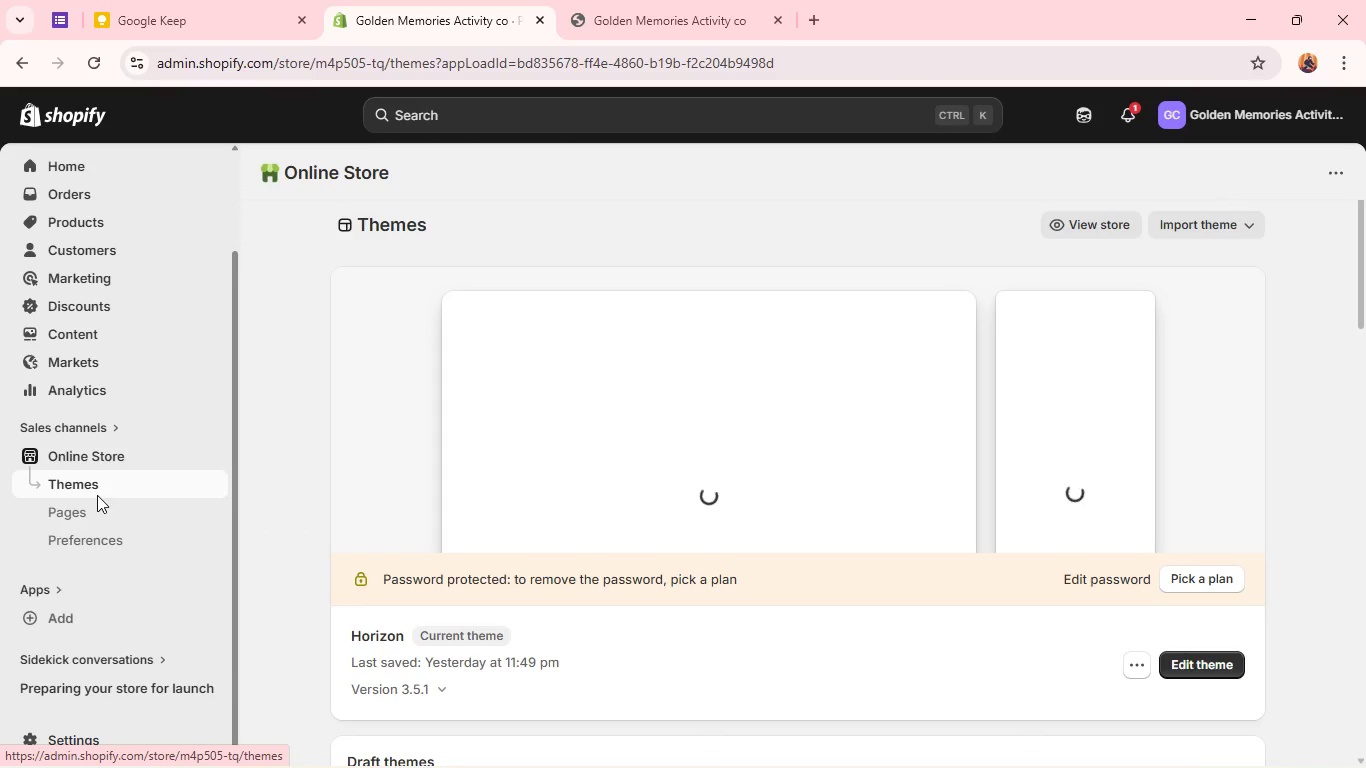 
left_click([91, 328])
 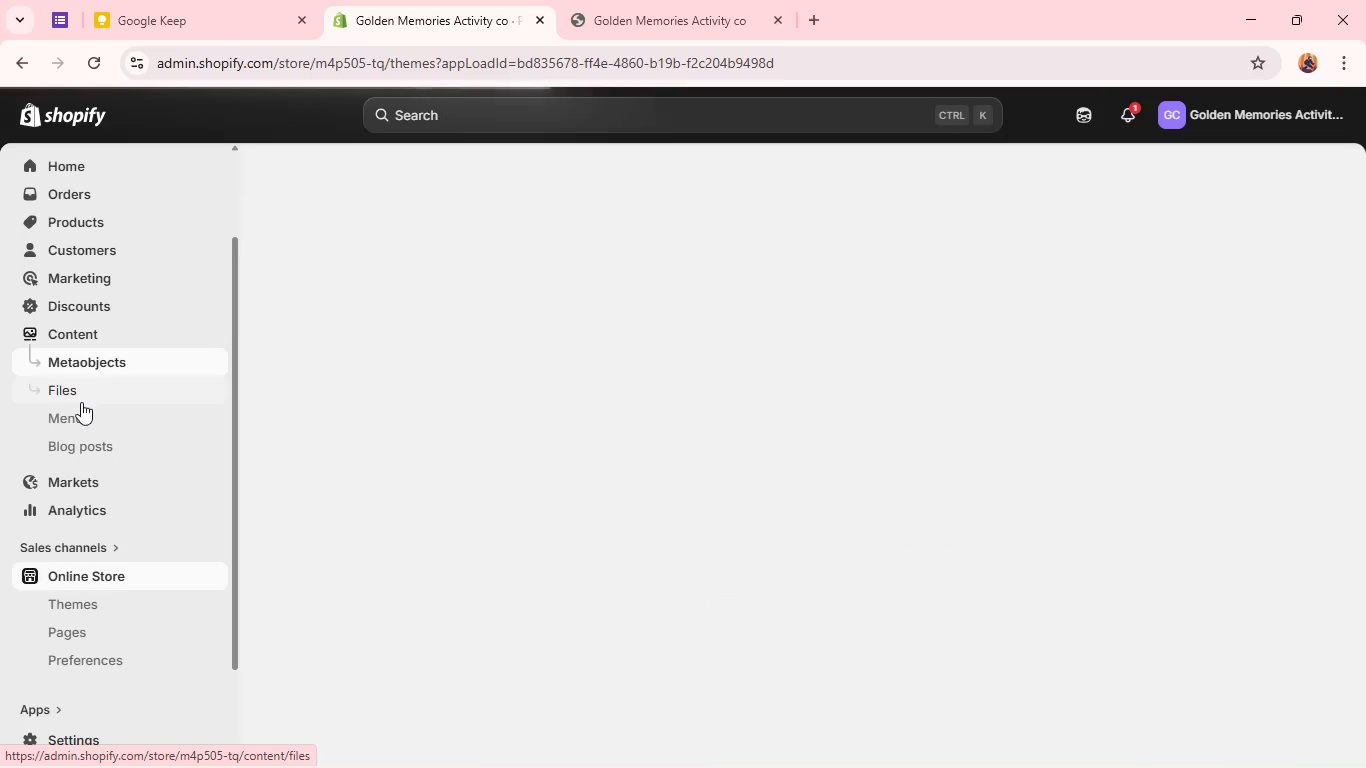 
left_click([82, 409])
 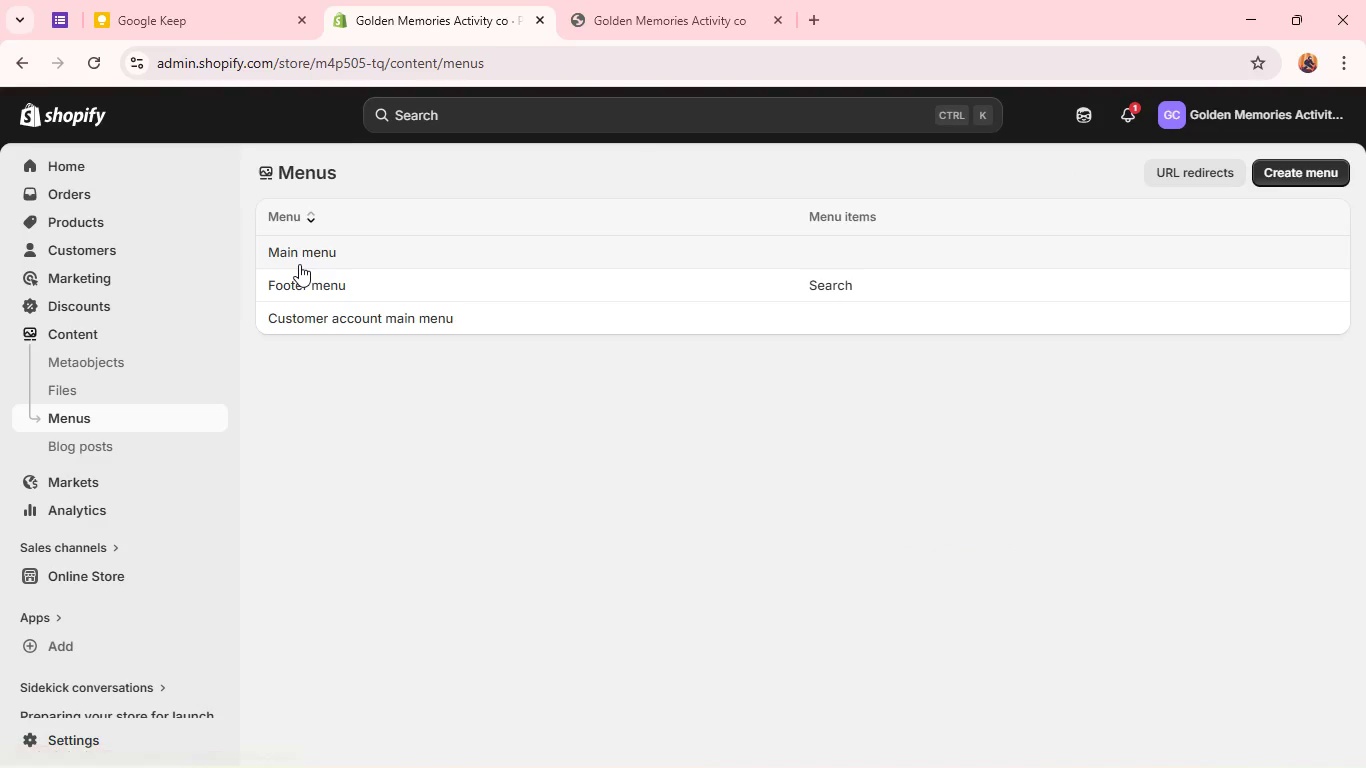 
wait(7.97)
 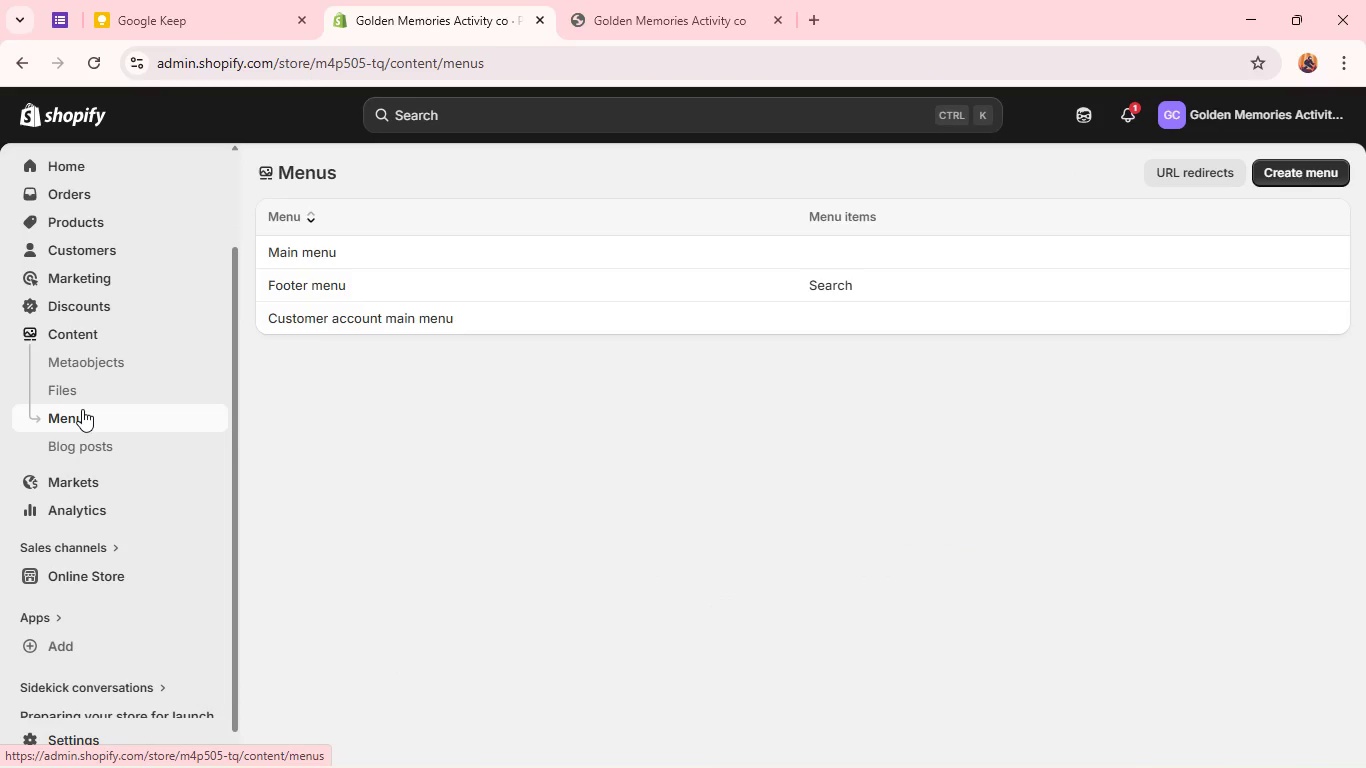 
left_click([333, 262])
 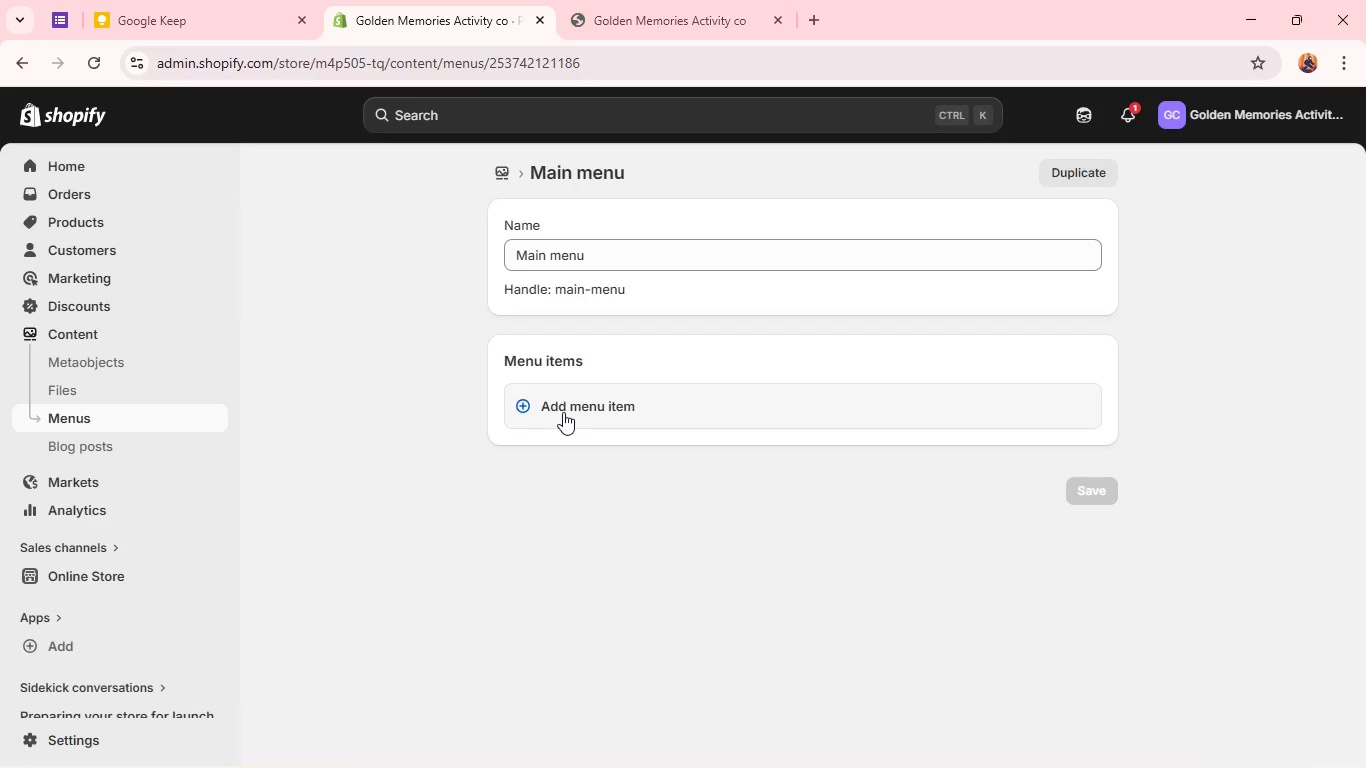 
left_click([563, 412])
 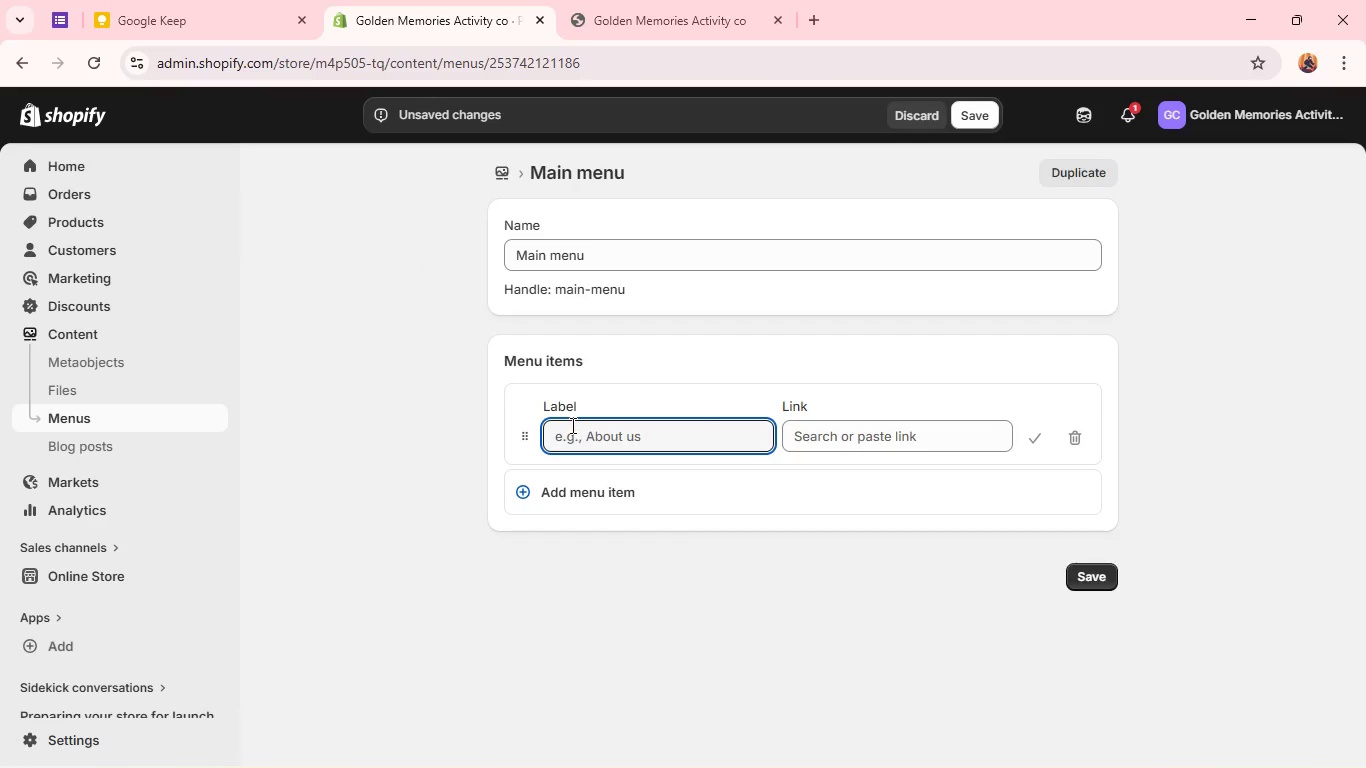 
left_click([571, 425])
 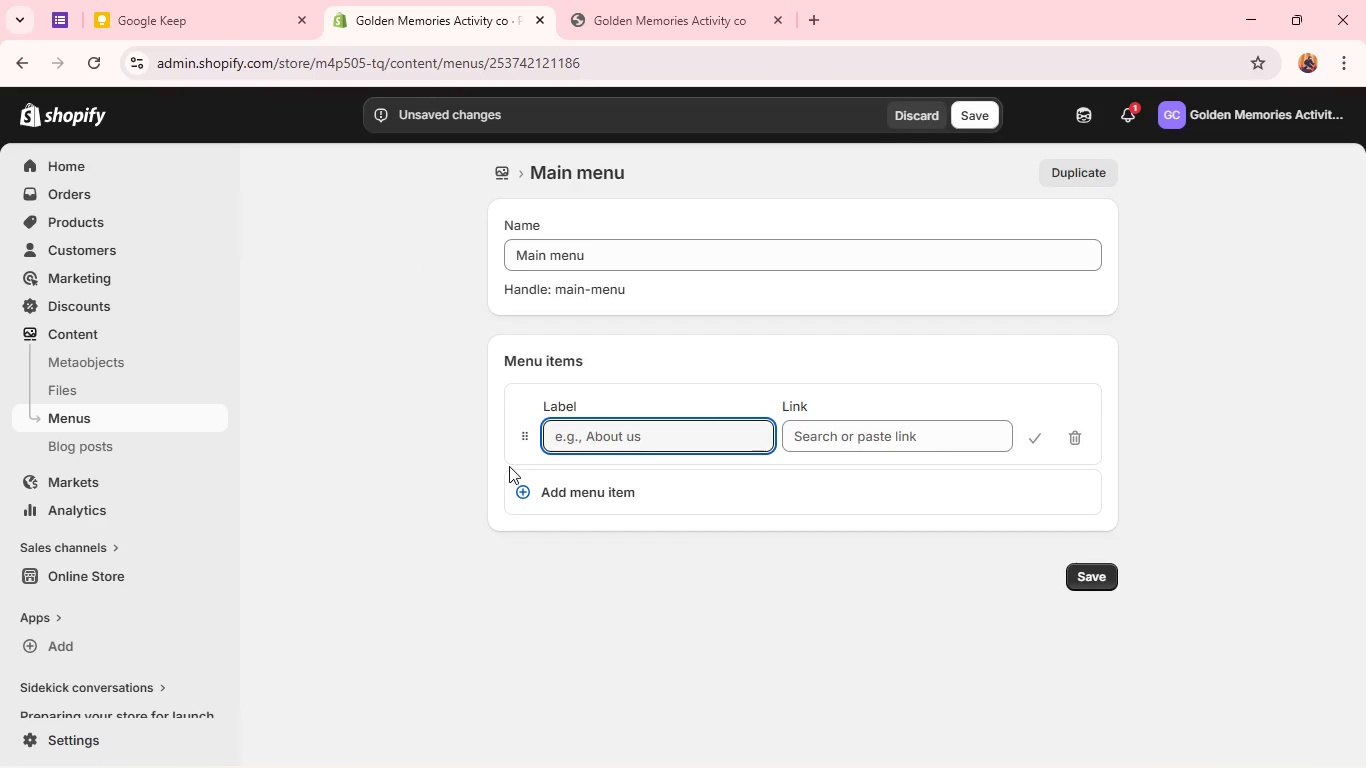 
type(Home)
 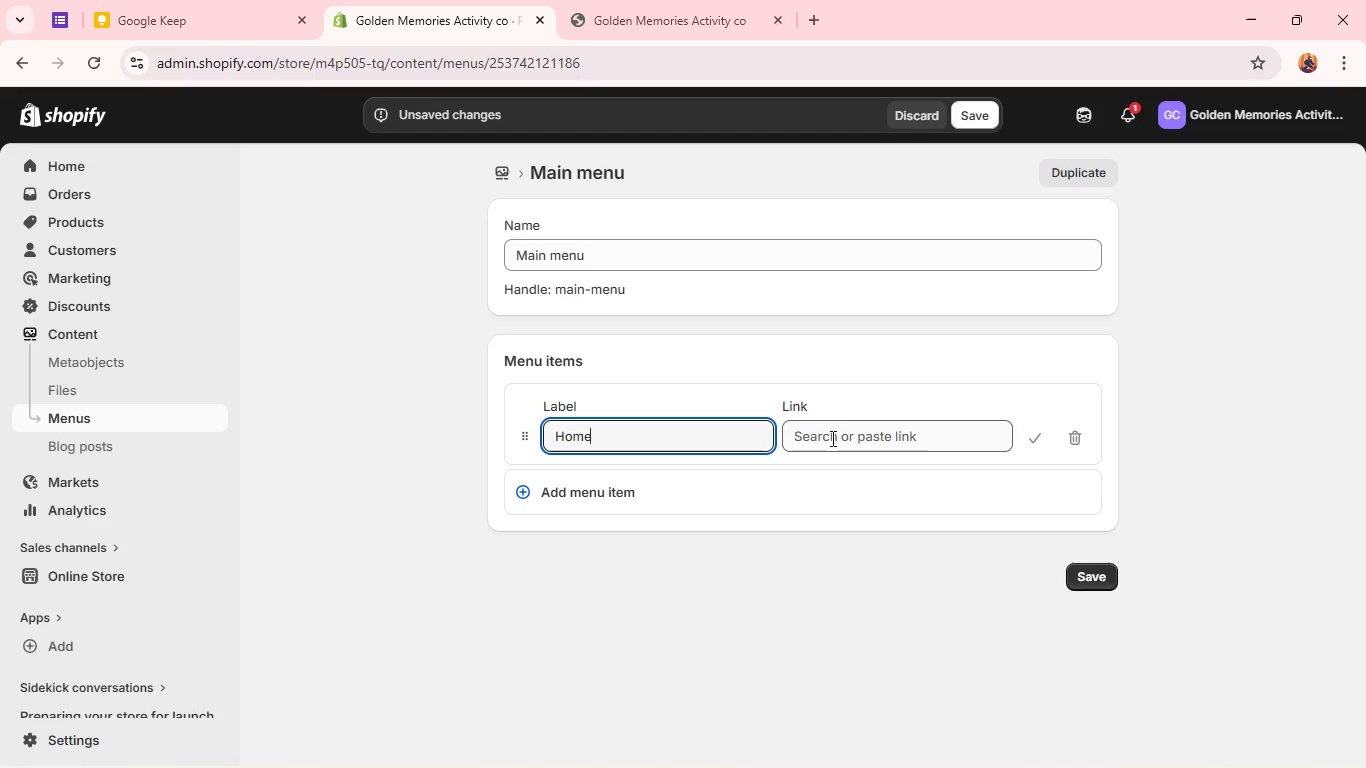 
left_click([864, 434])
 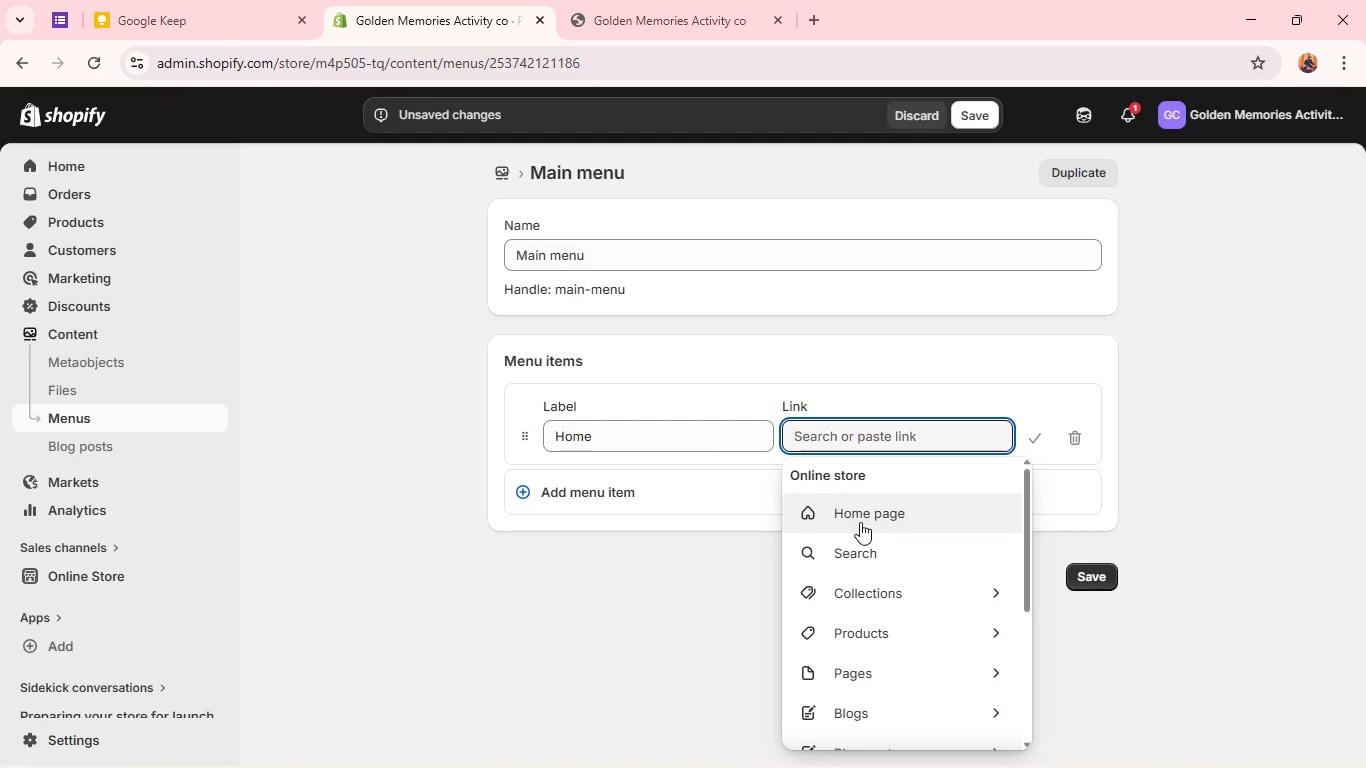 
left_click([865, 520])
 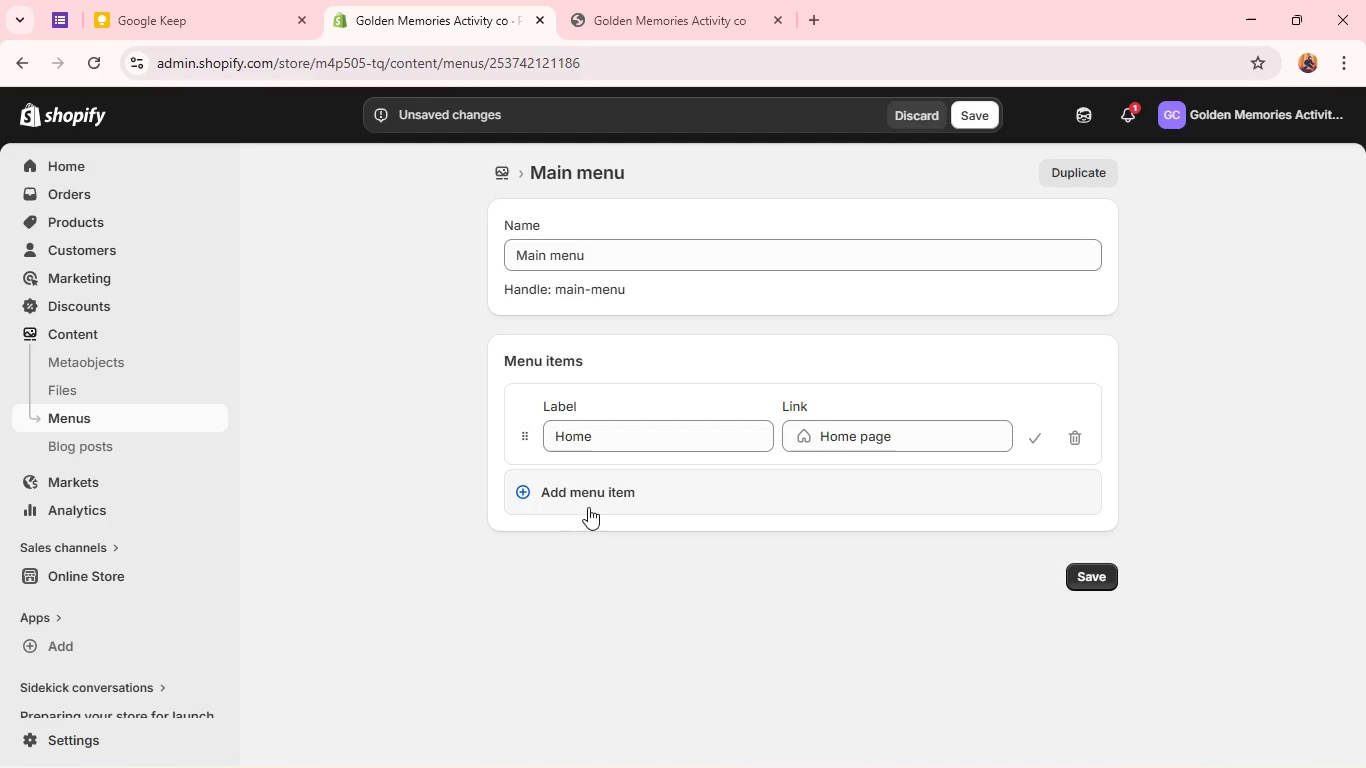 
left_click([584, 506])
 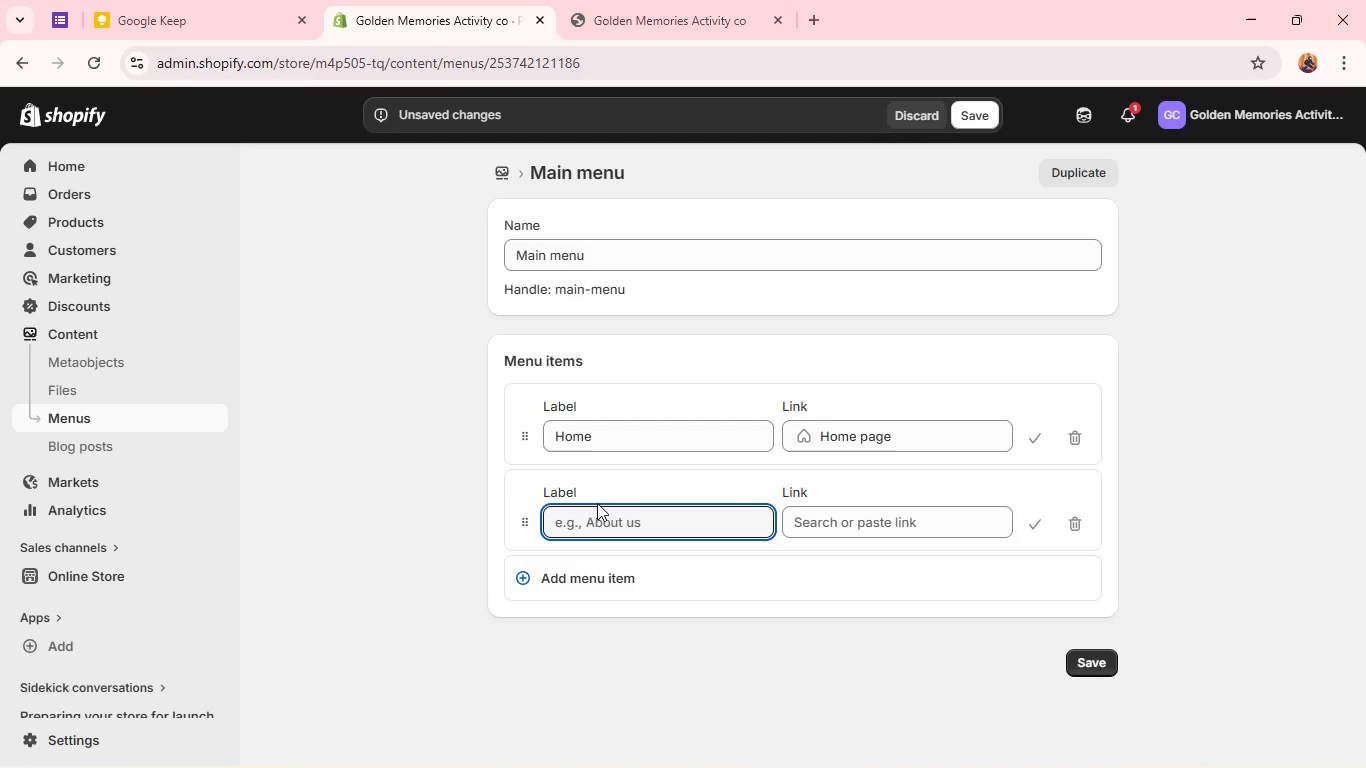 
type(TAc)
 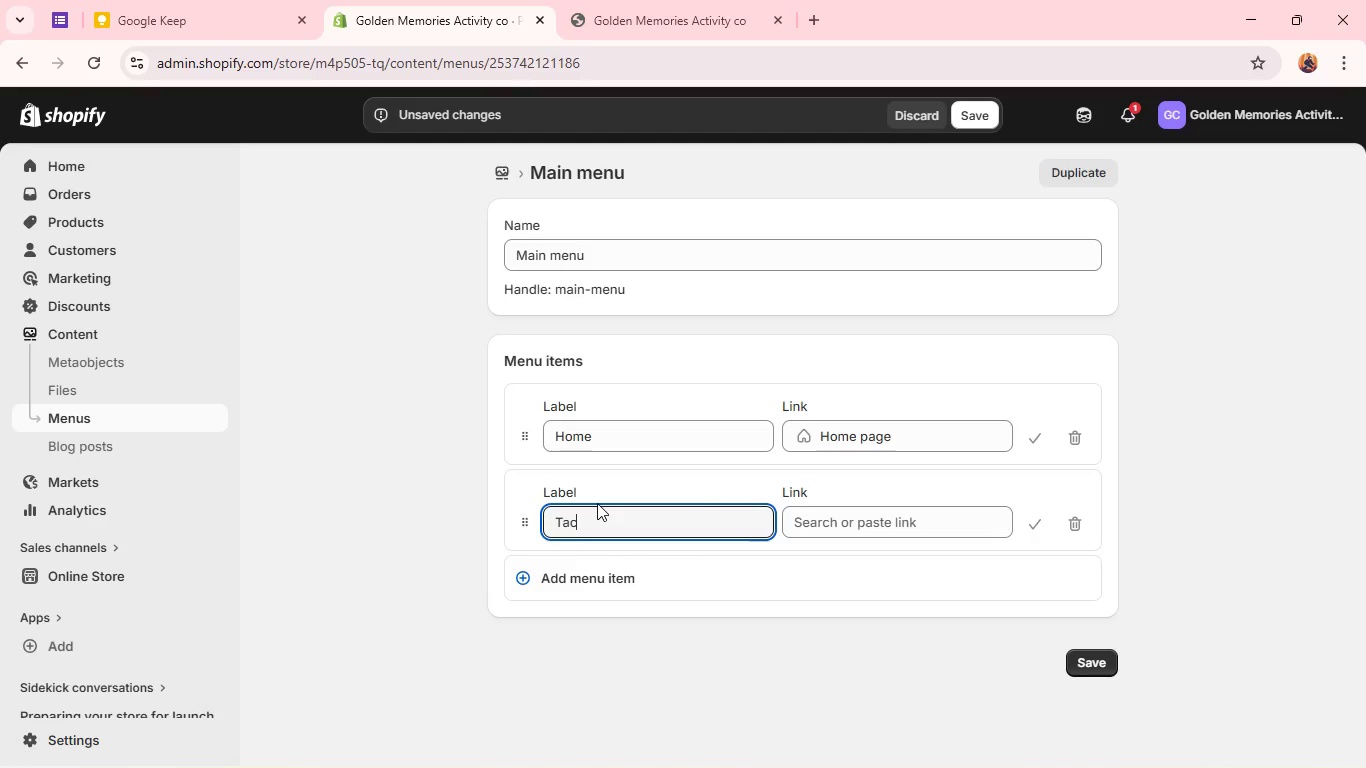 
type(tile Therapy)
 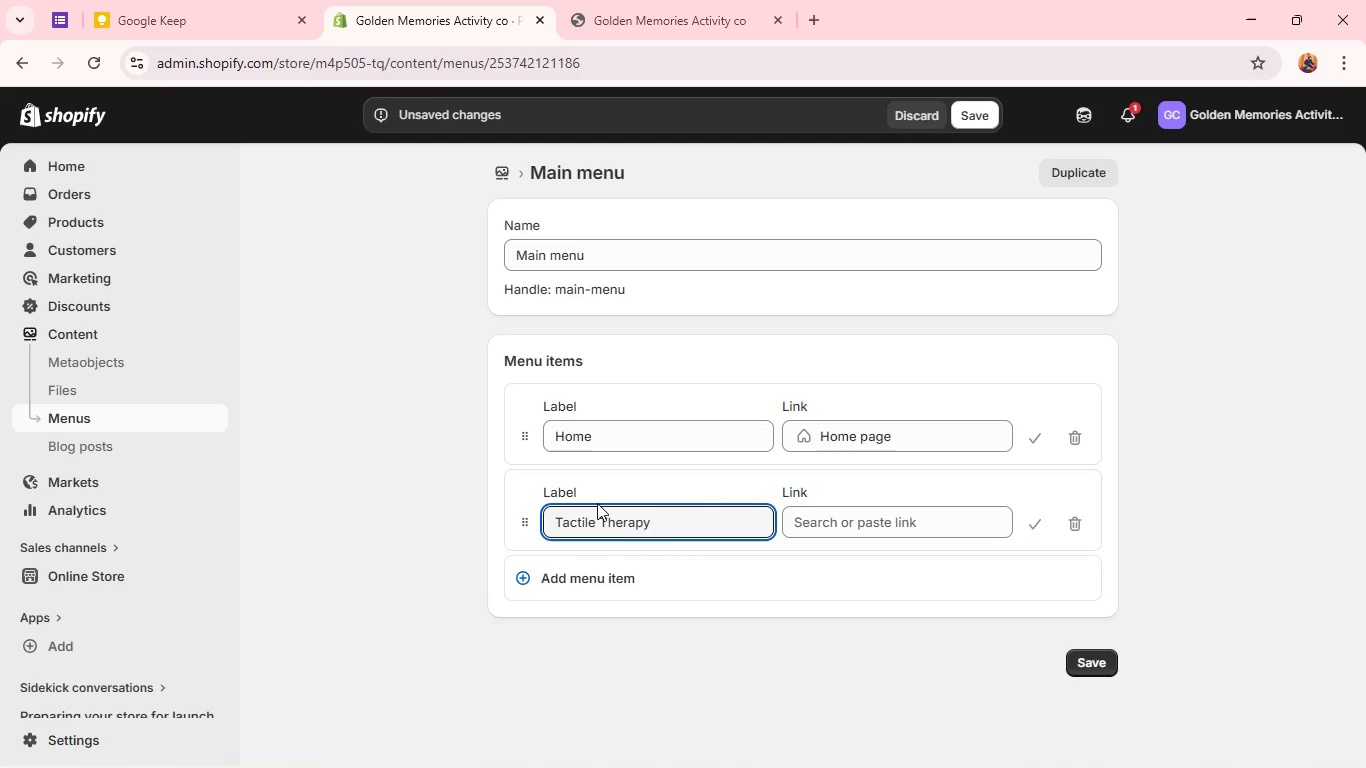 
left_click([922, 529])
 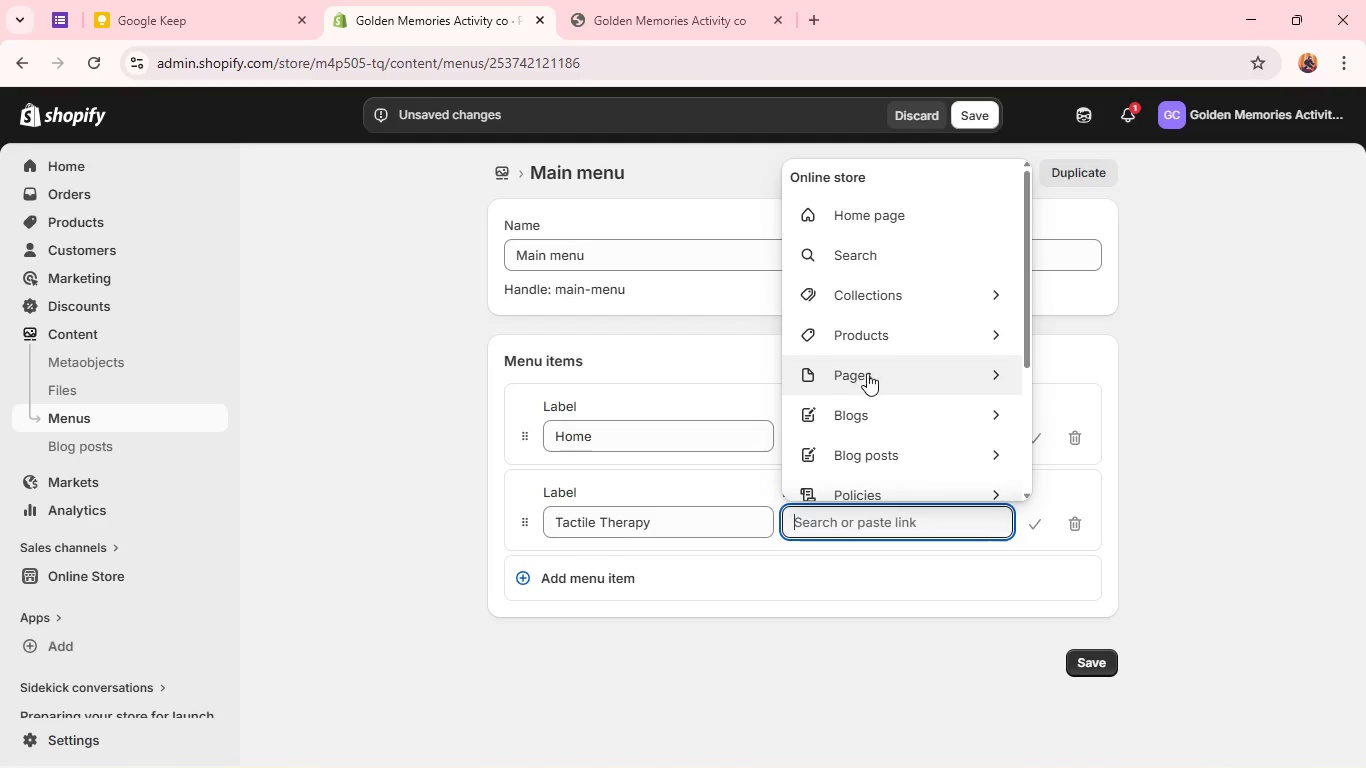 
left_click([897, 300])
 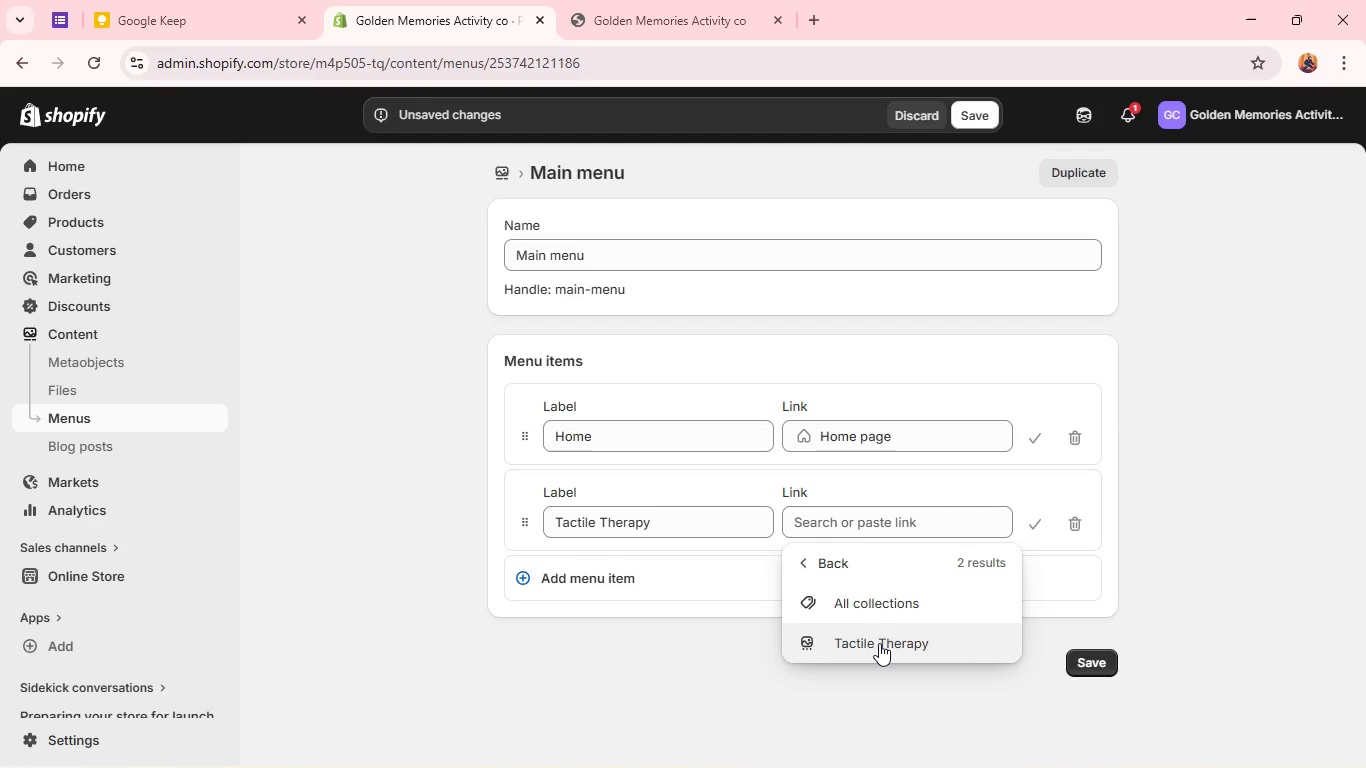 
left_click([879, 643])
 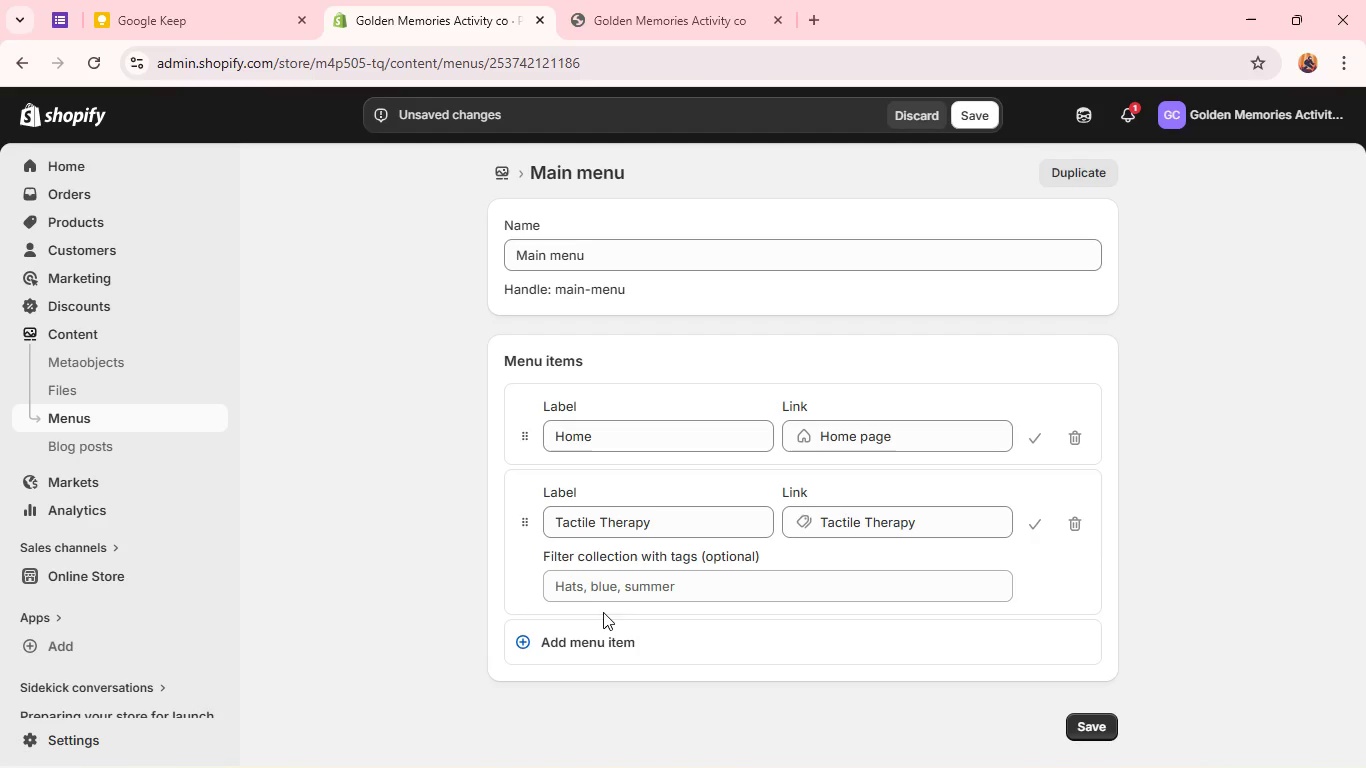 
left_click([575, 639])
 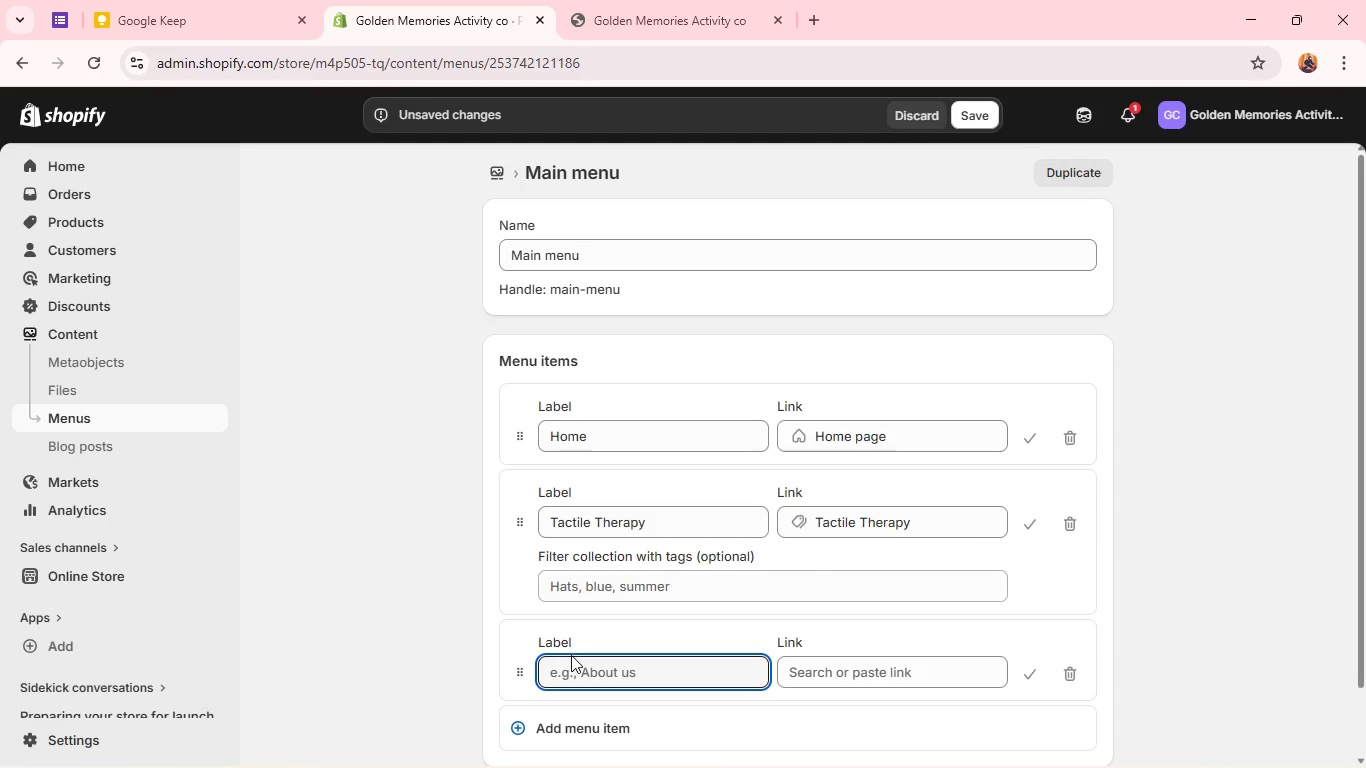 
type(COgnitive Games)
 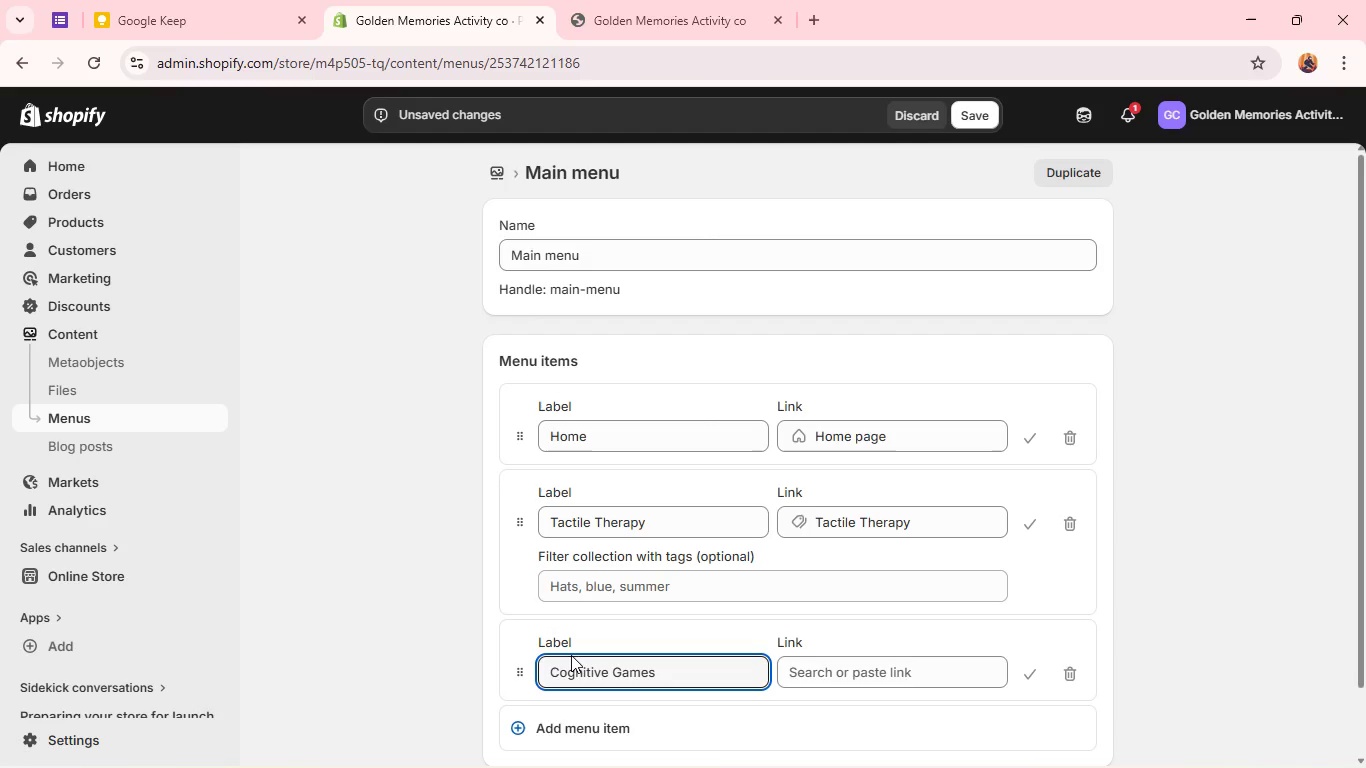 
left_click([827, 672])
 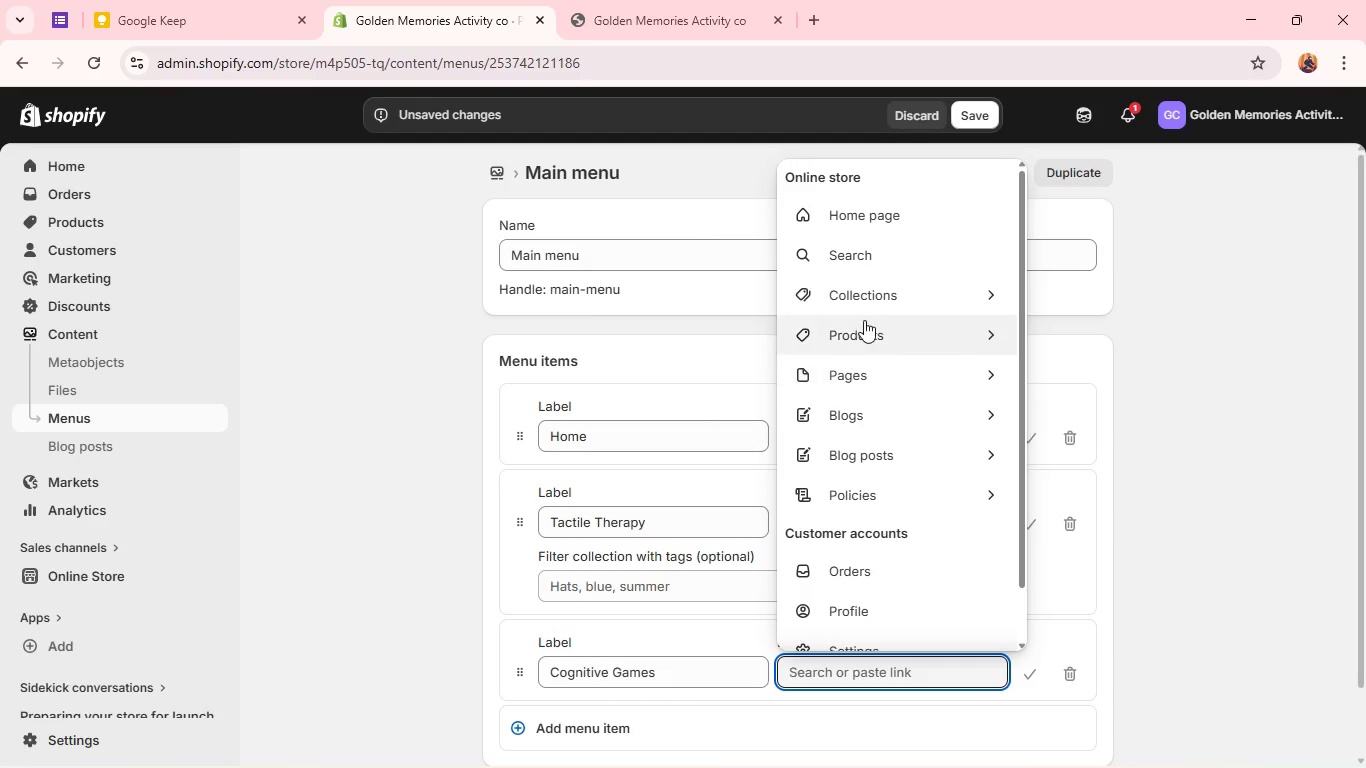 
left_click([868, 288])
 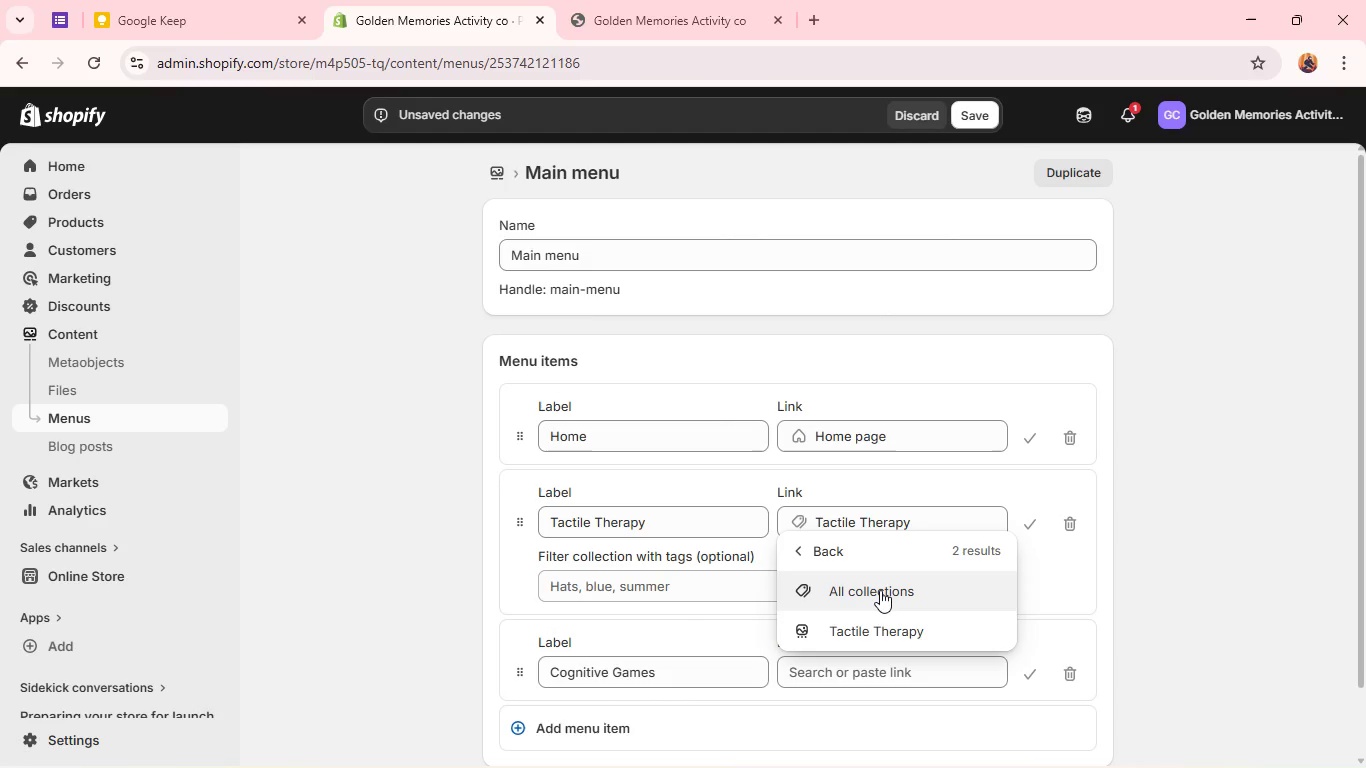 
scroll: coordinate [810, 623], scroll_direction: down, amount: 5.0
 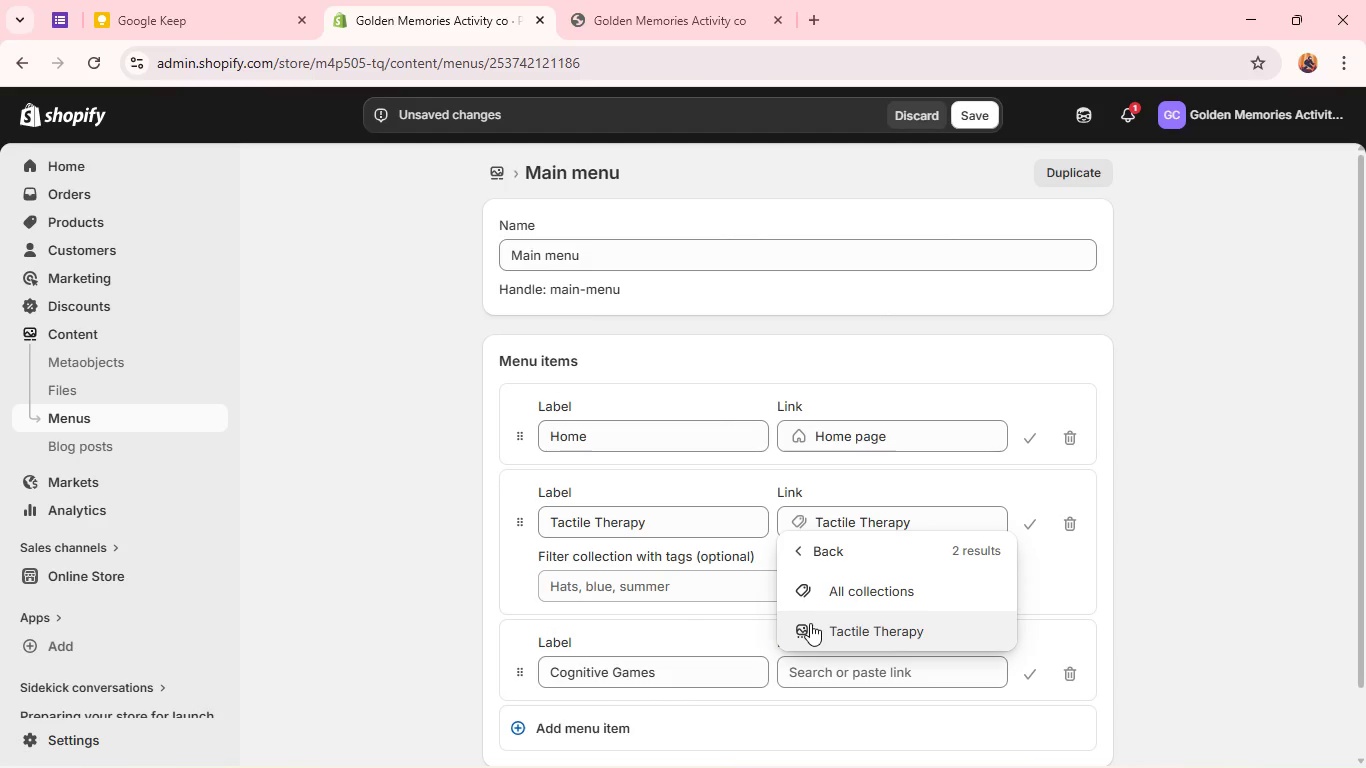 
scroll: coordinate [810, 623], scroll_direction: up, amount: 2.0
 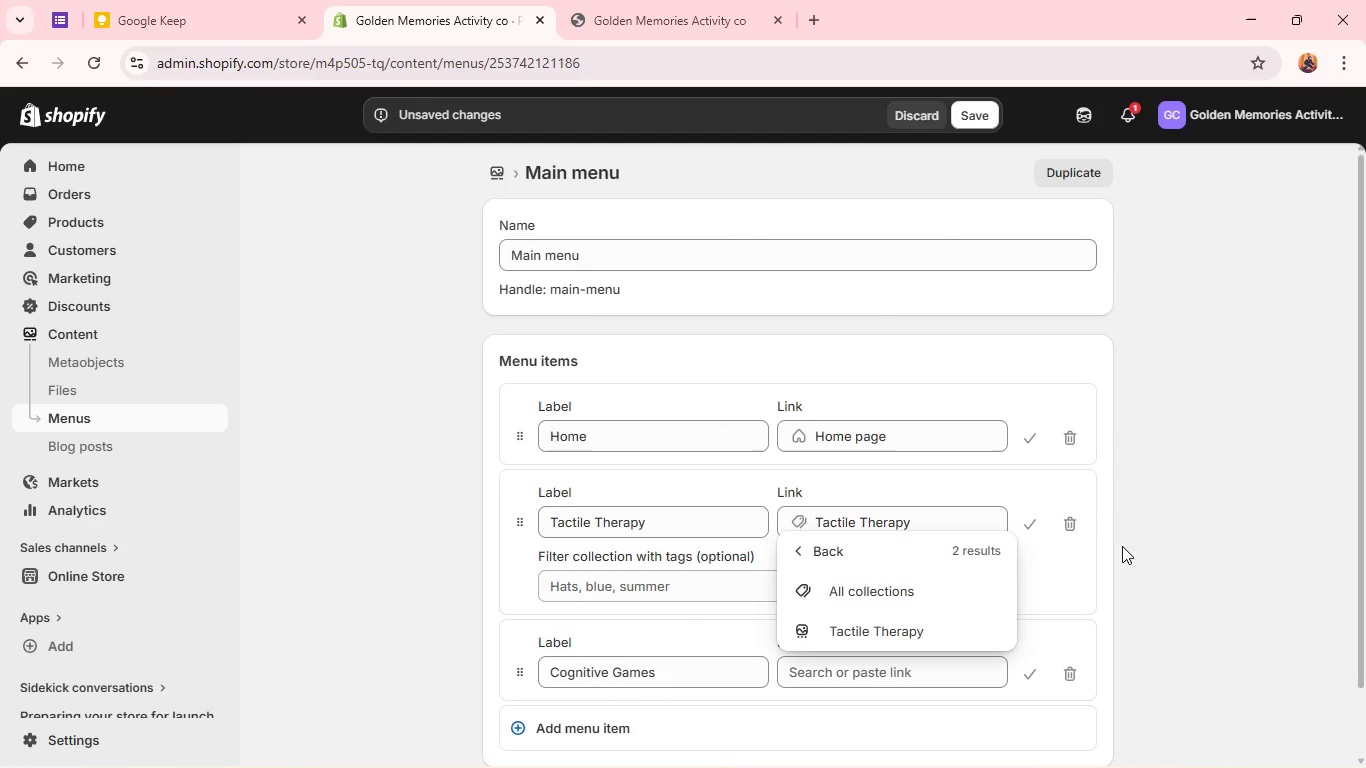 
left_click([1130, 544])
 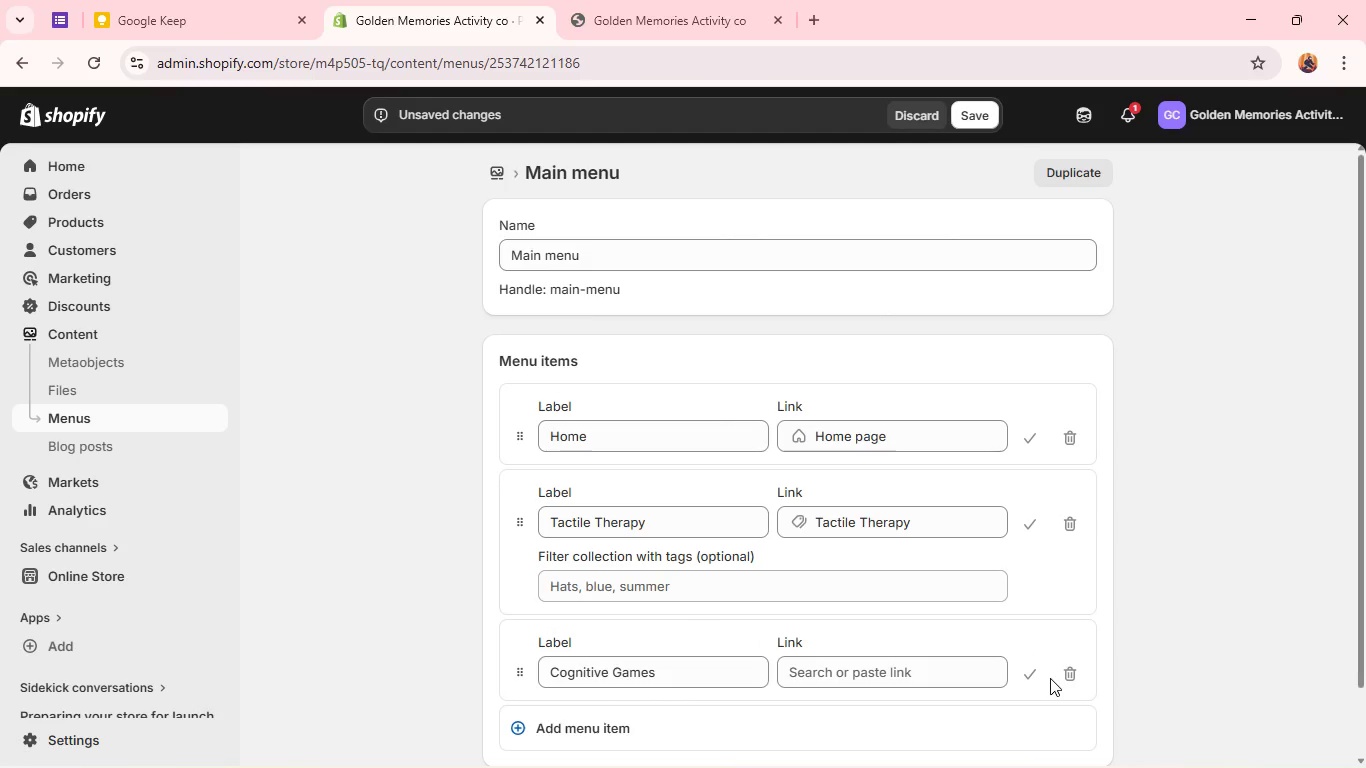 
left_click([1060, 674])
 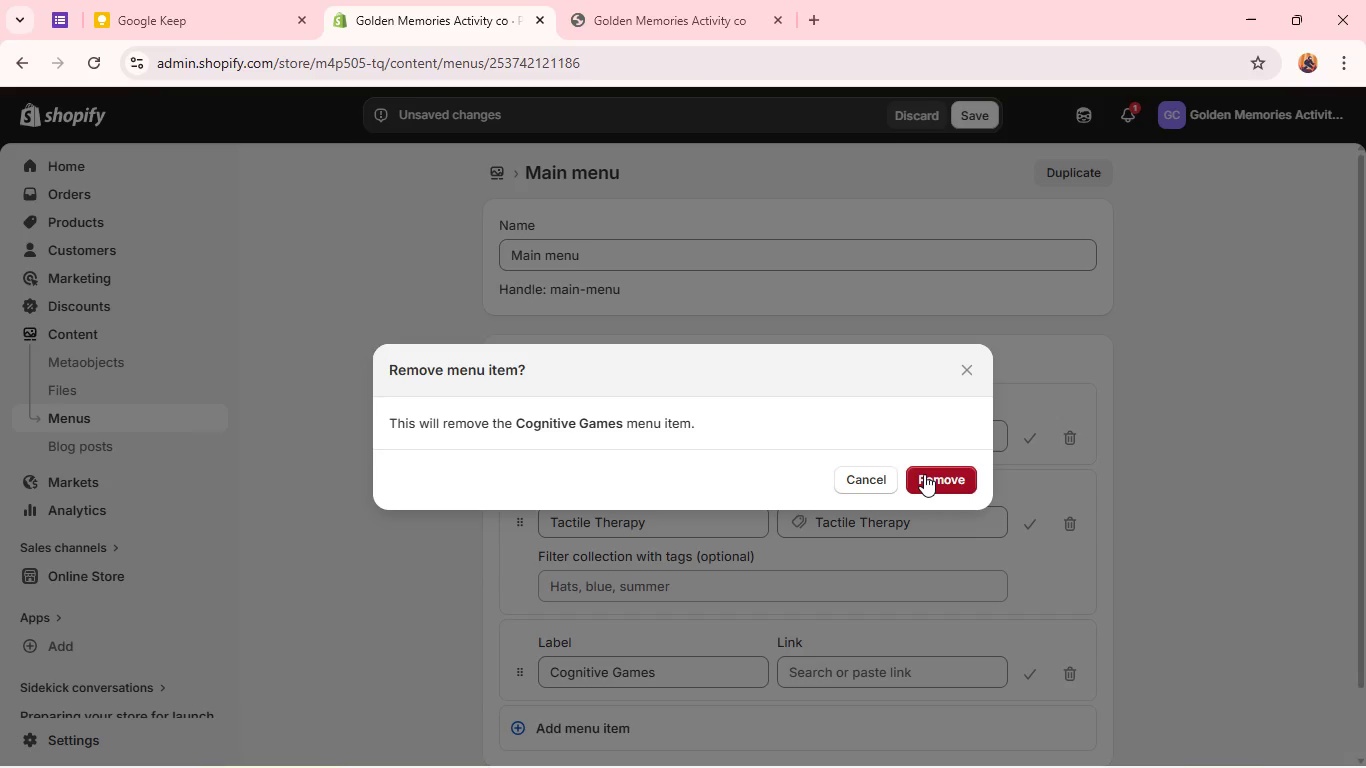 
left_click([924, 474])
 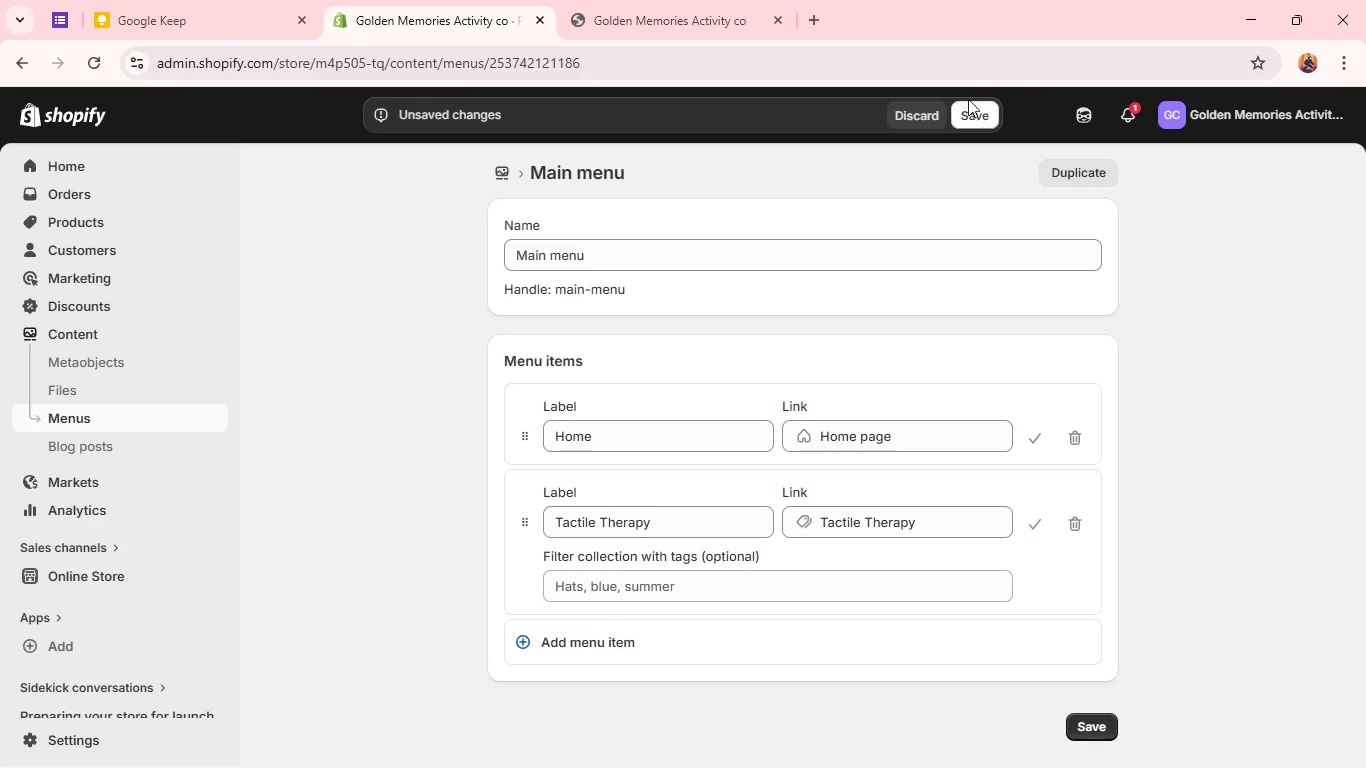 
left_click([971, 109])
 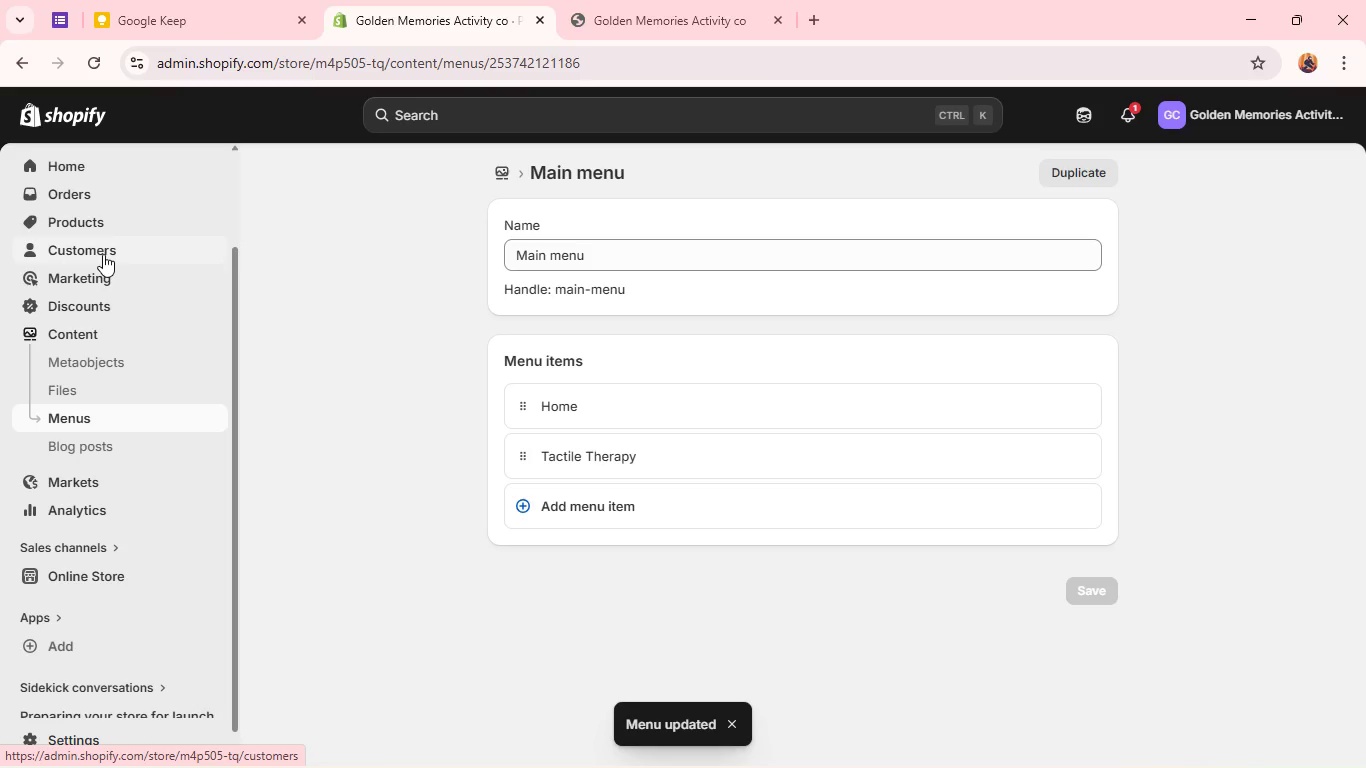 
left_click([96, 227])
 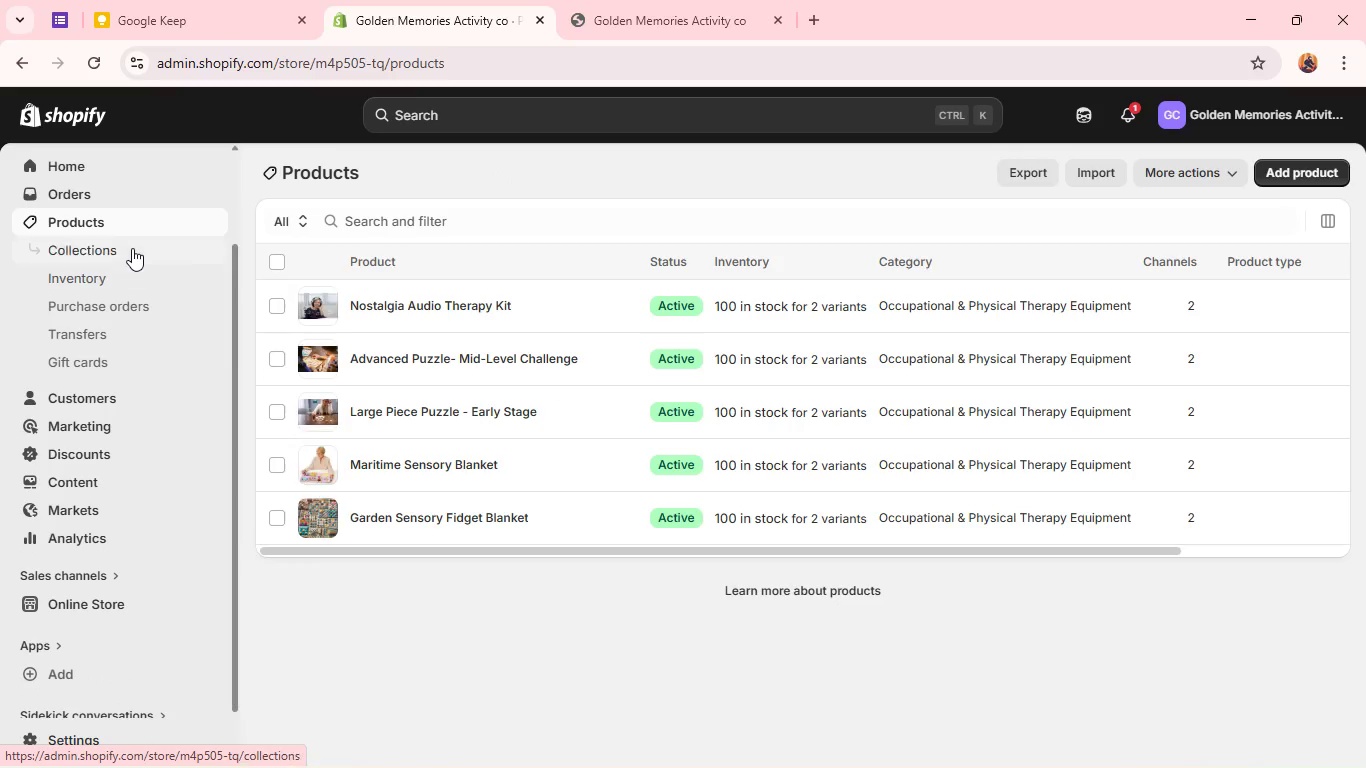 
left_click([132, 248])
 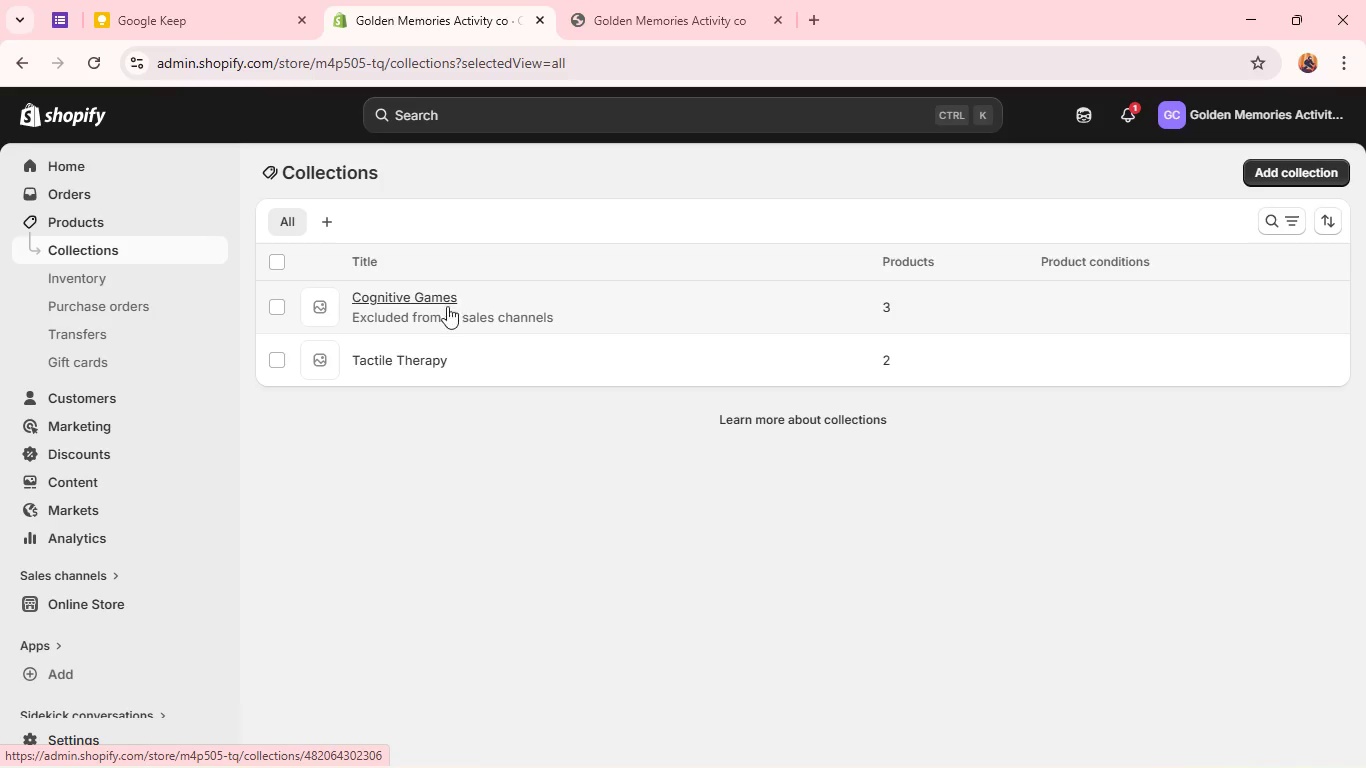 
wait(8.62)
 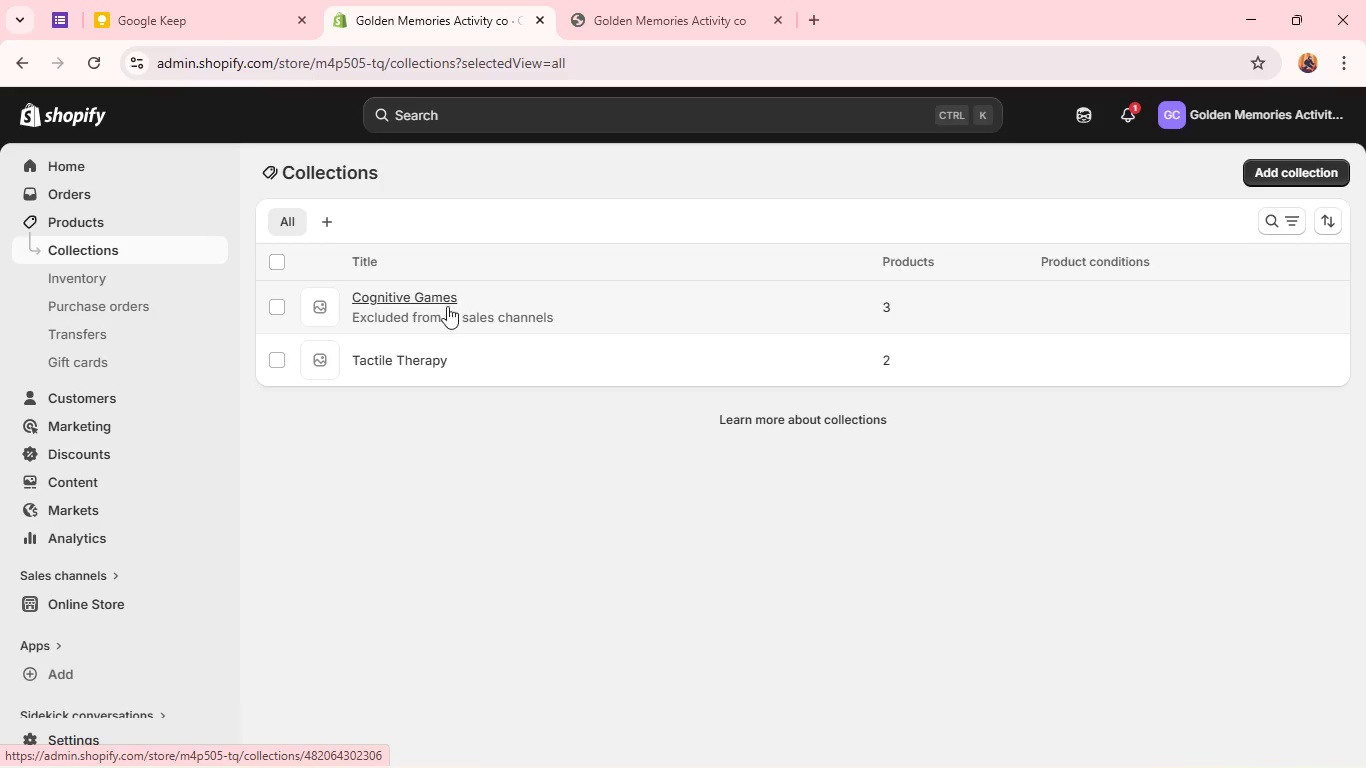 
left_click([407, 308])
 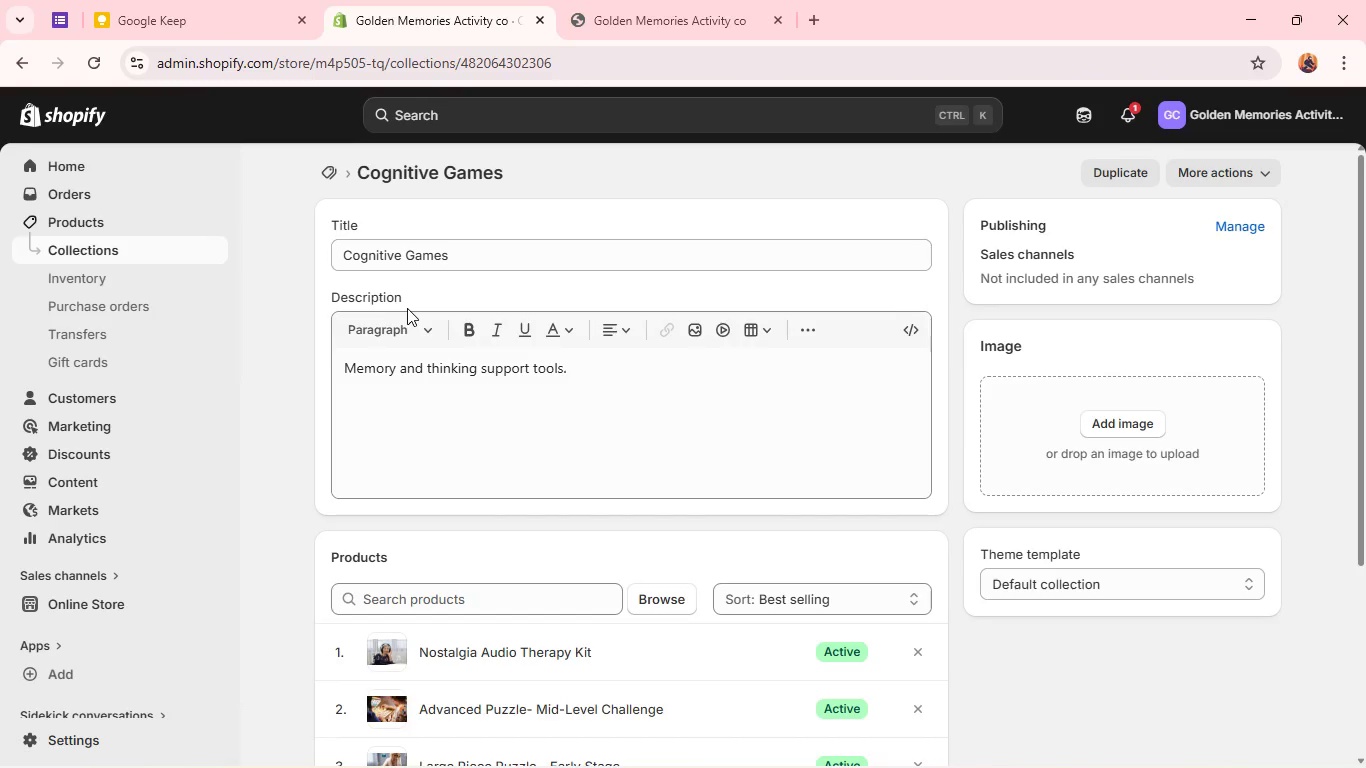 
wait(7.41)
 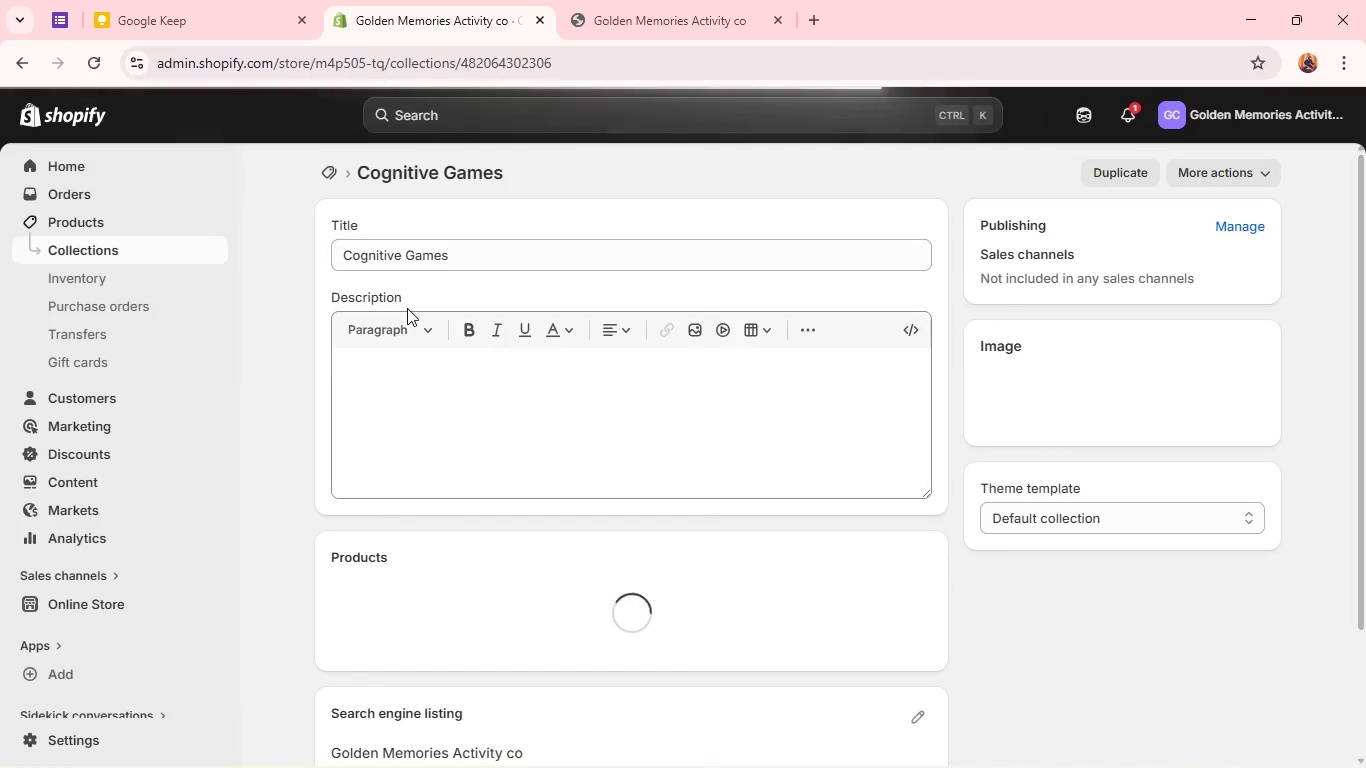 
left_click([1234, 227])
 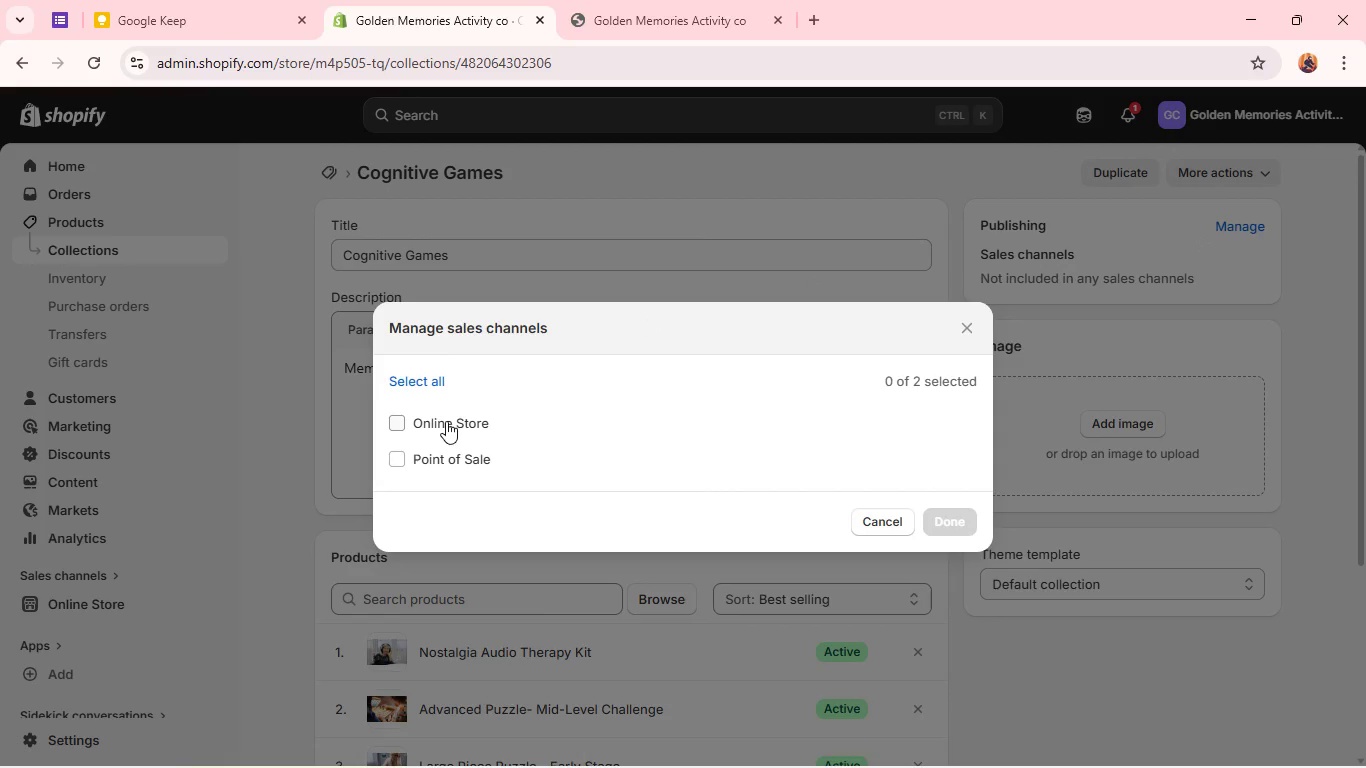 
left_click([875, 521])
 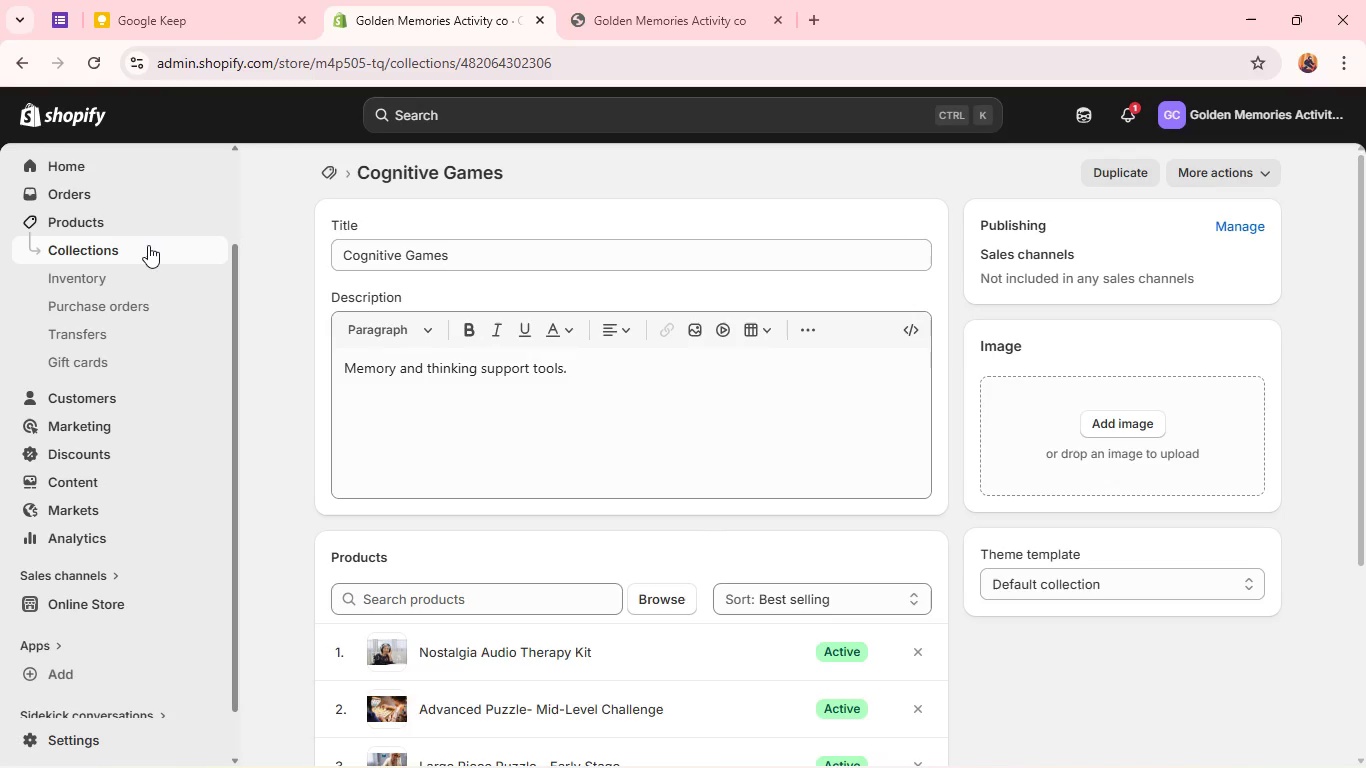 
left_click([148, 245])
 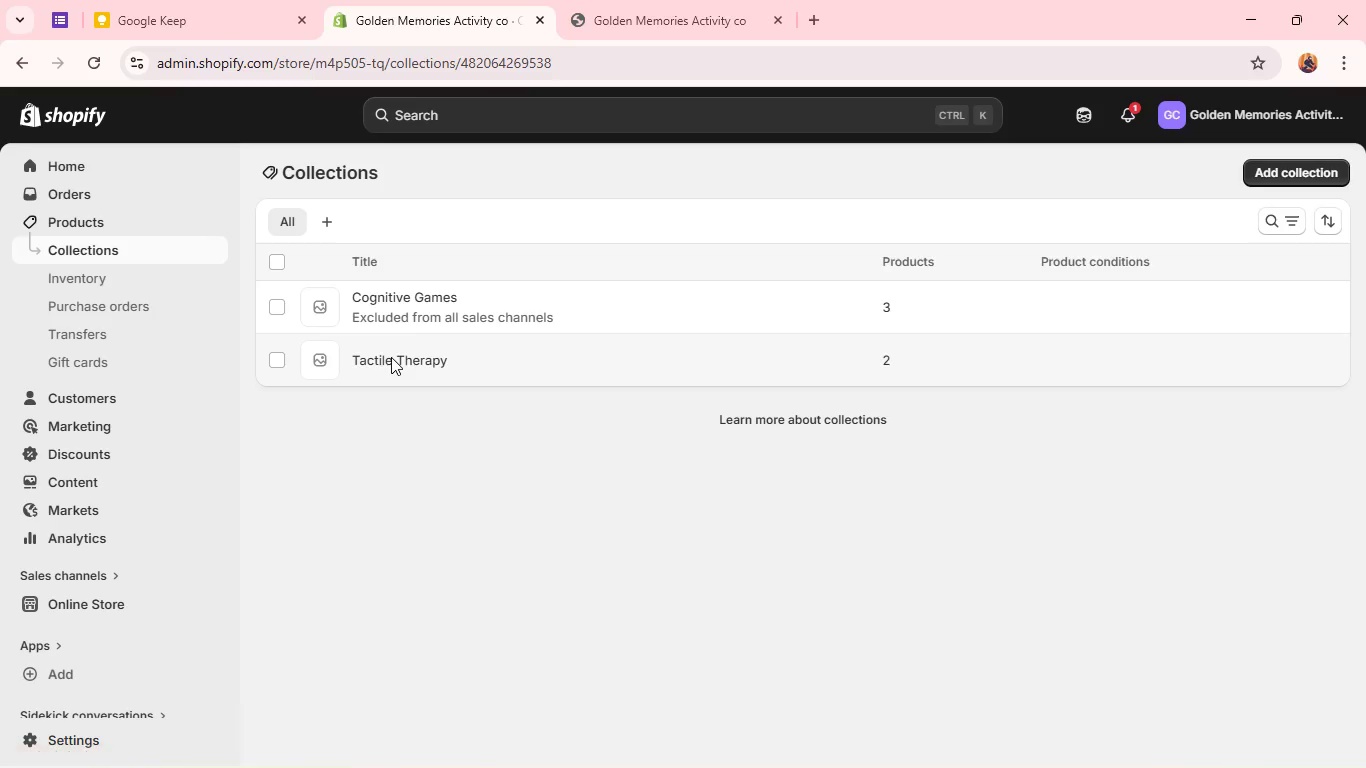 
wait(8.45)
 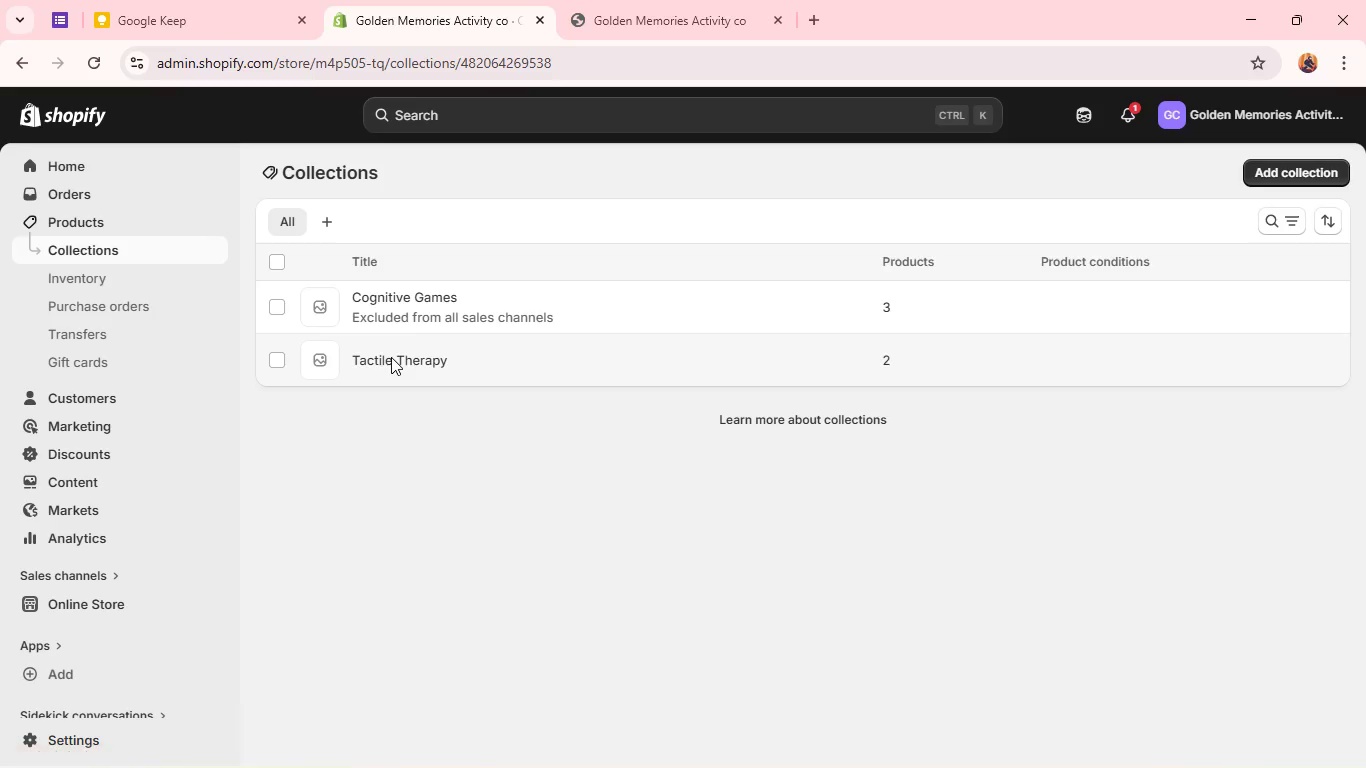 
left_click([128, 246])
 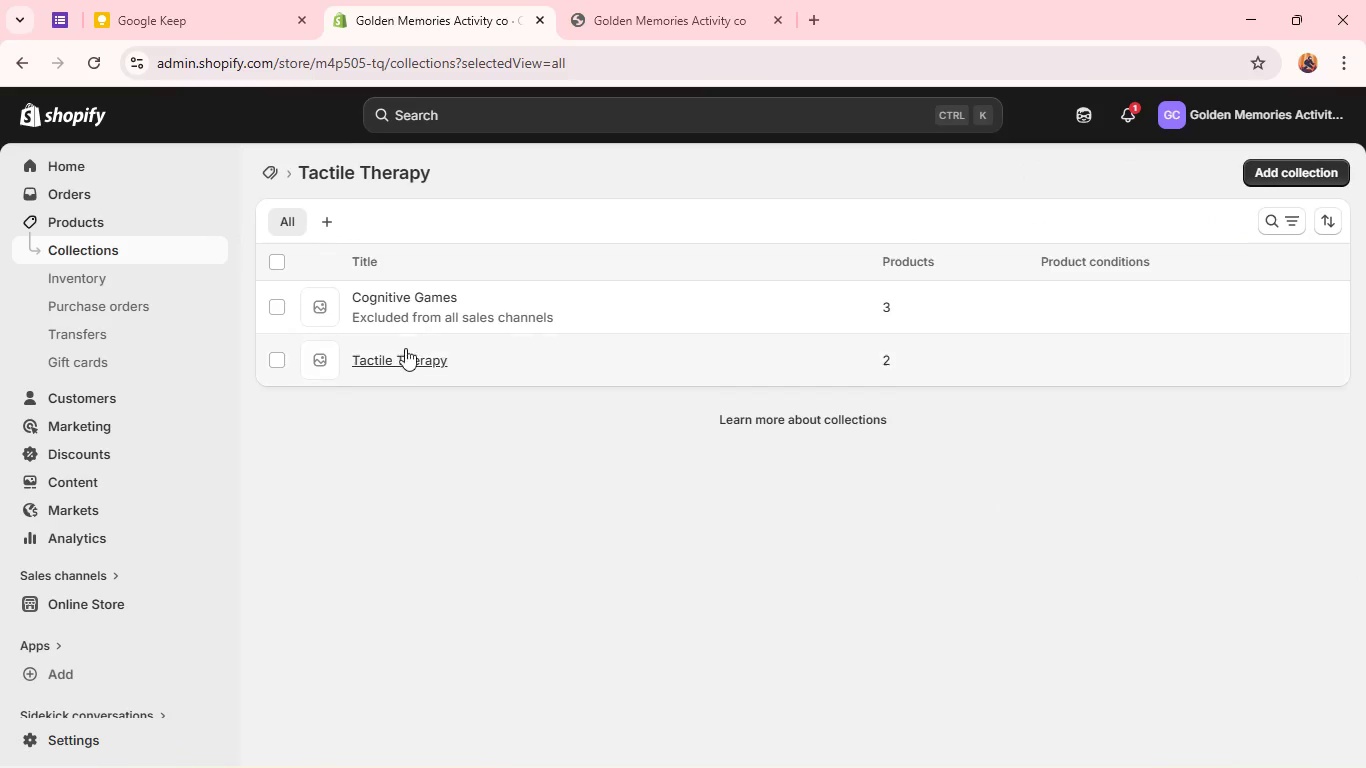 
left_click([415, 302])
 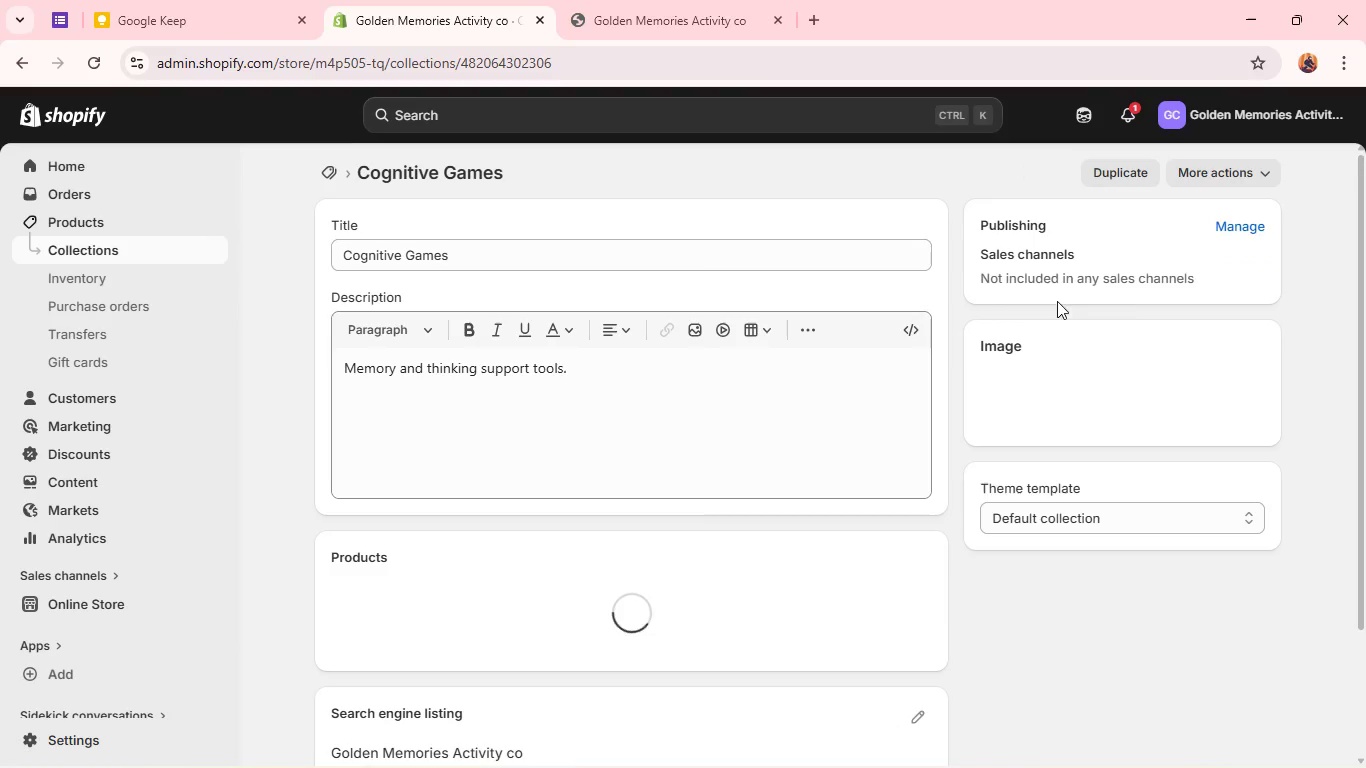 
left_click([1119, 270])
 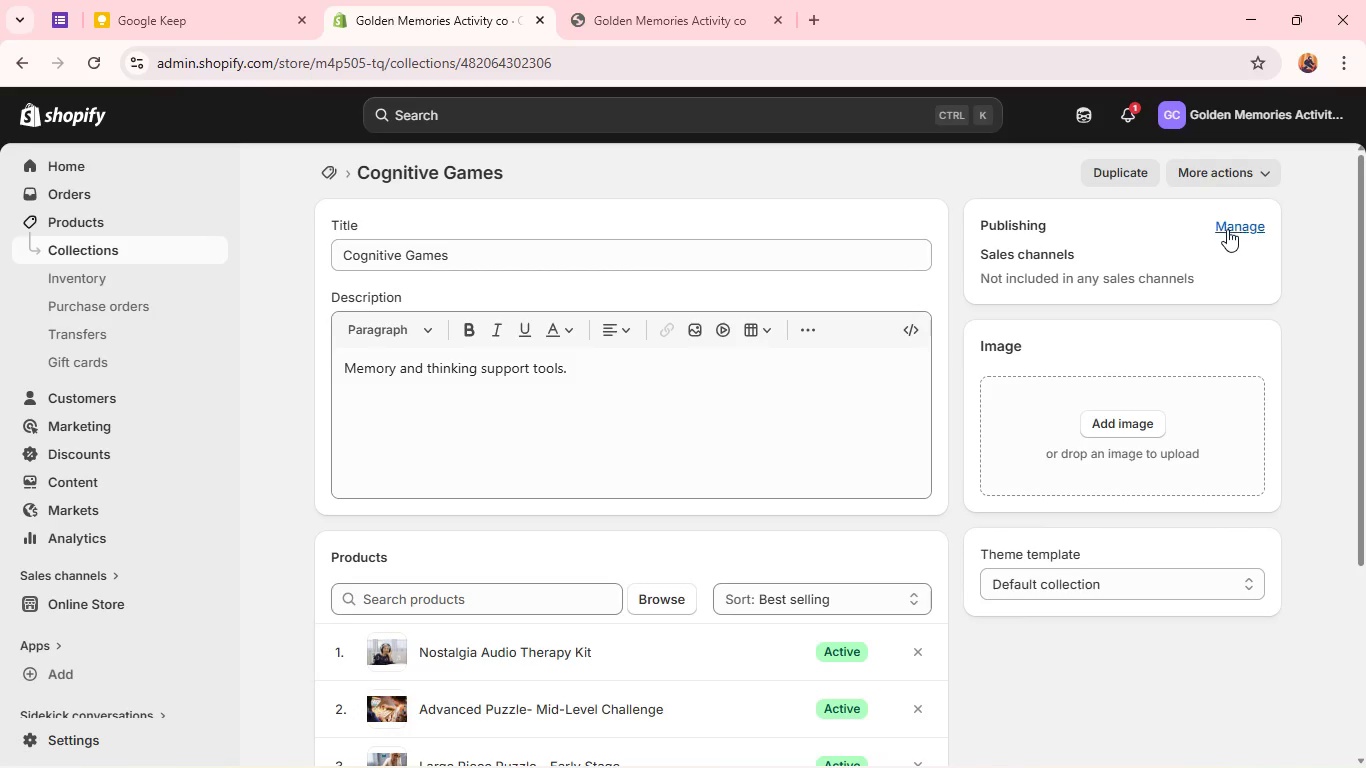 
left_click([1227, 229])
 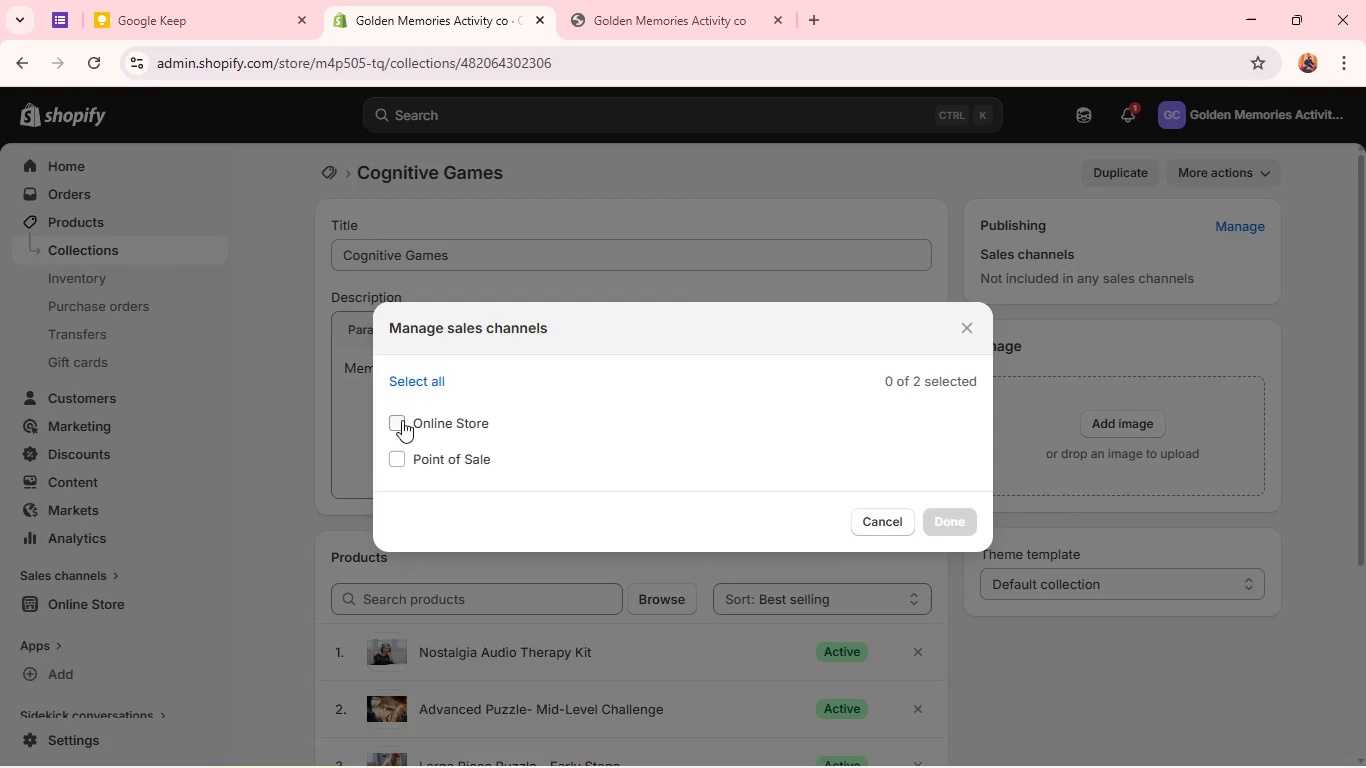 
left_click([390, 418])
 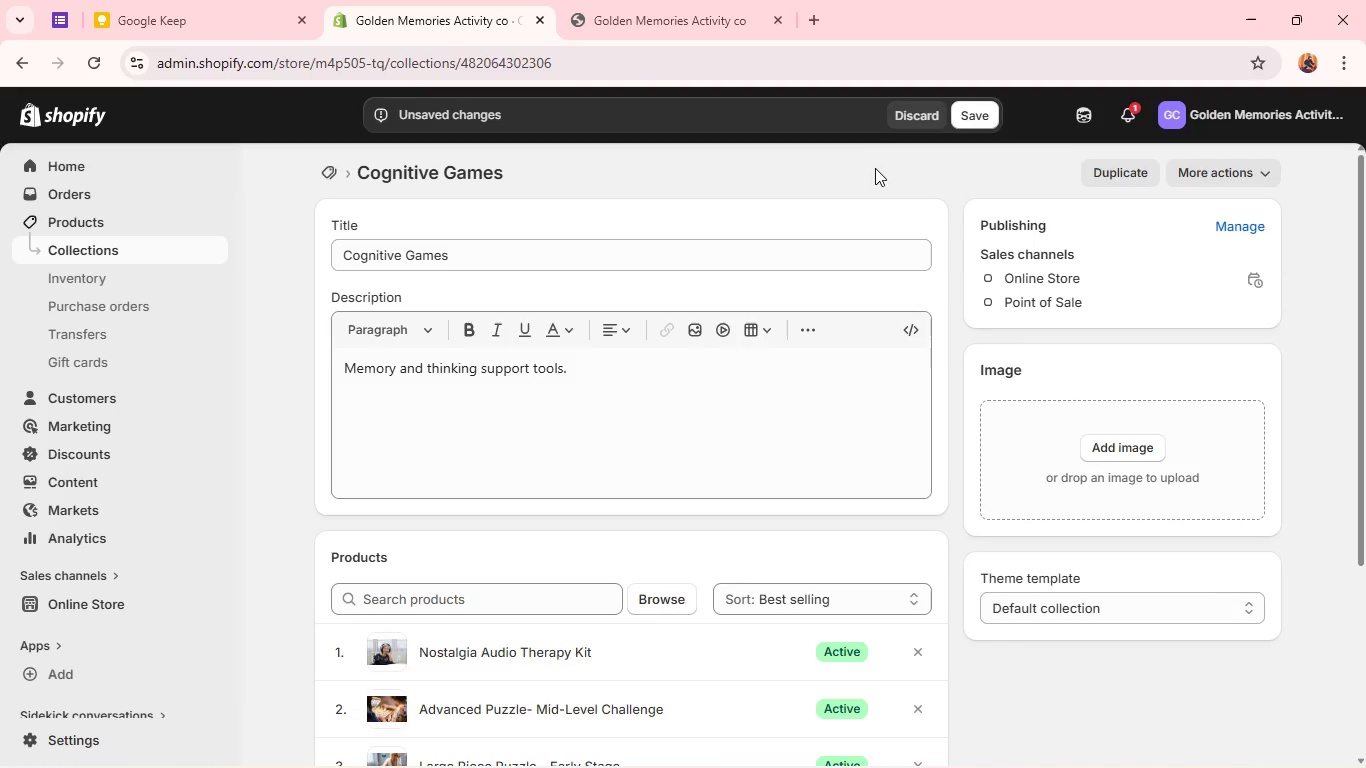 
left_click([956, 117])
 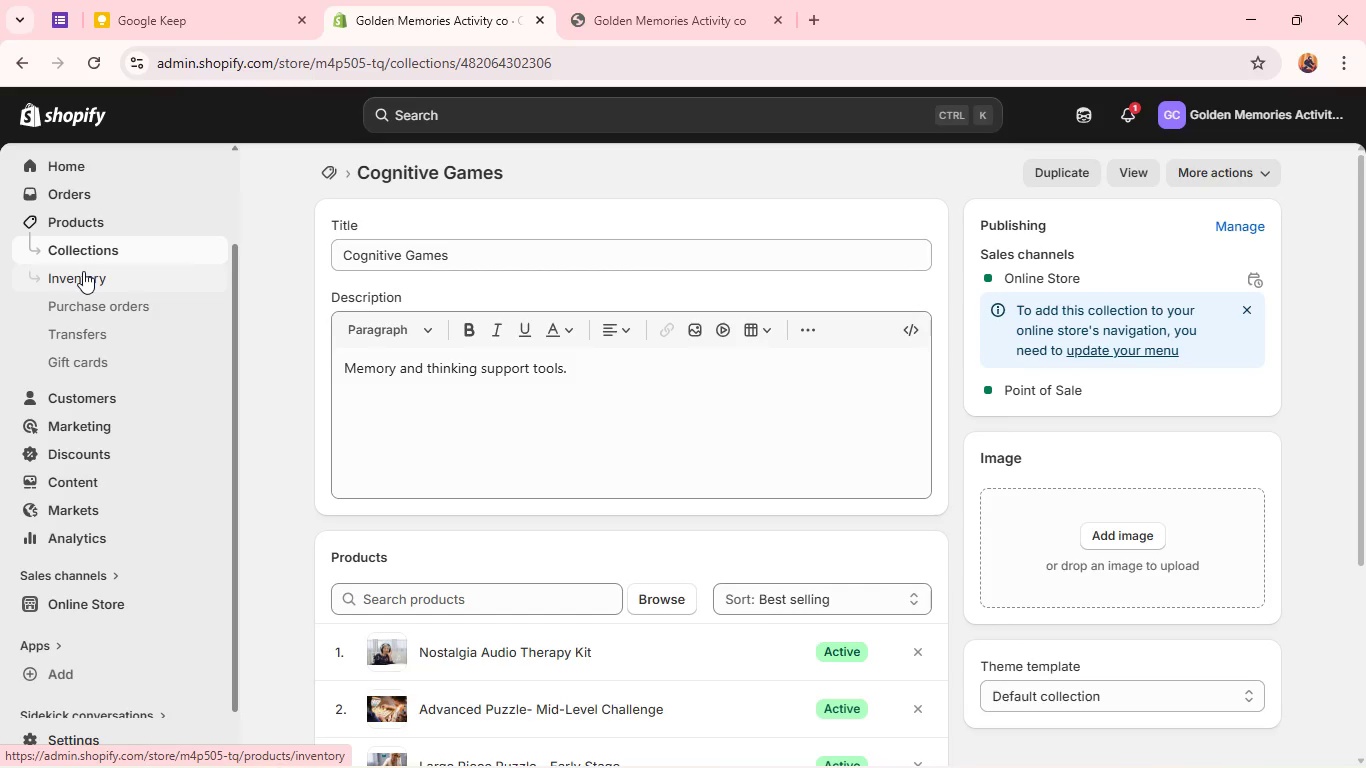 
wait(6.44)
 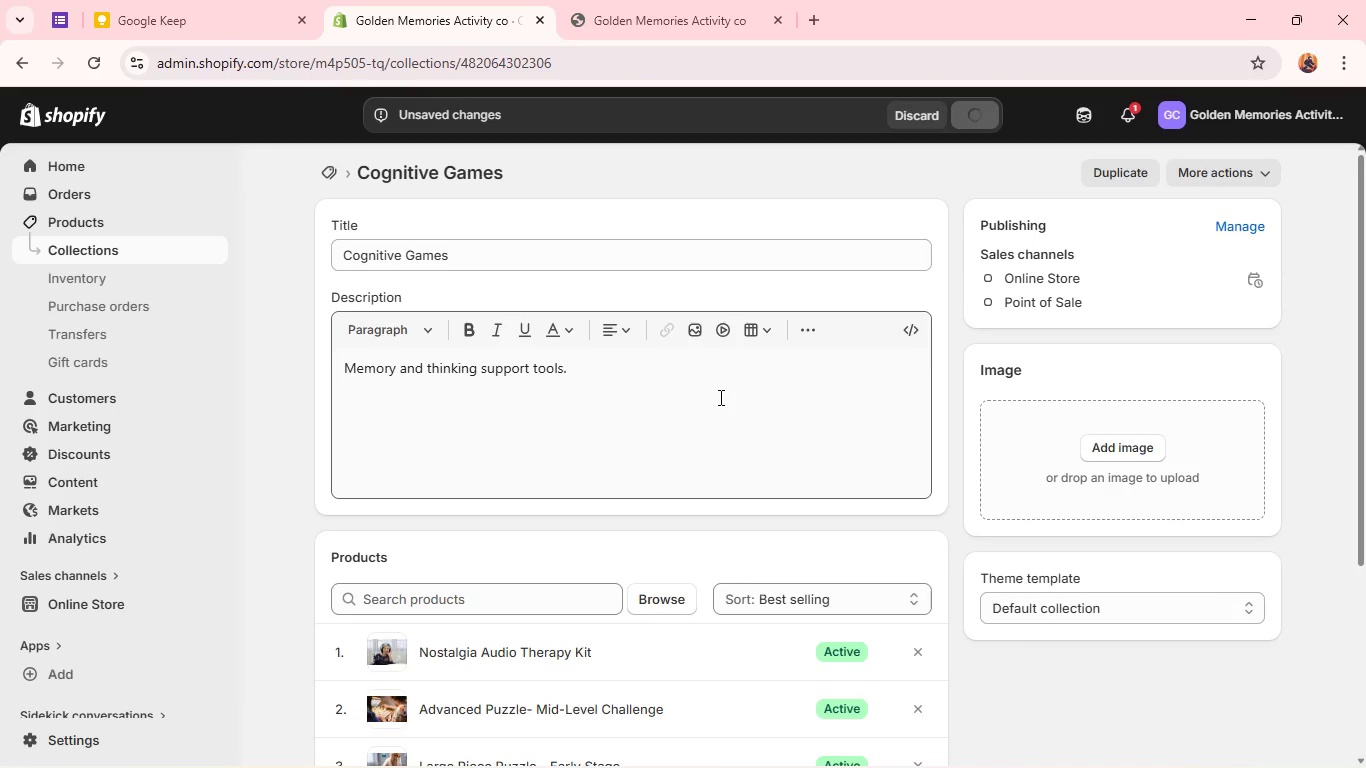 
left_click([74, 477])
 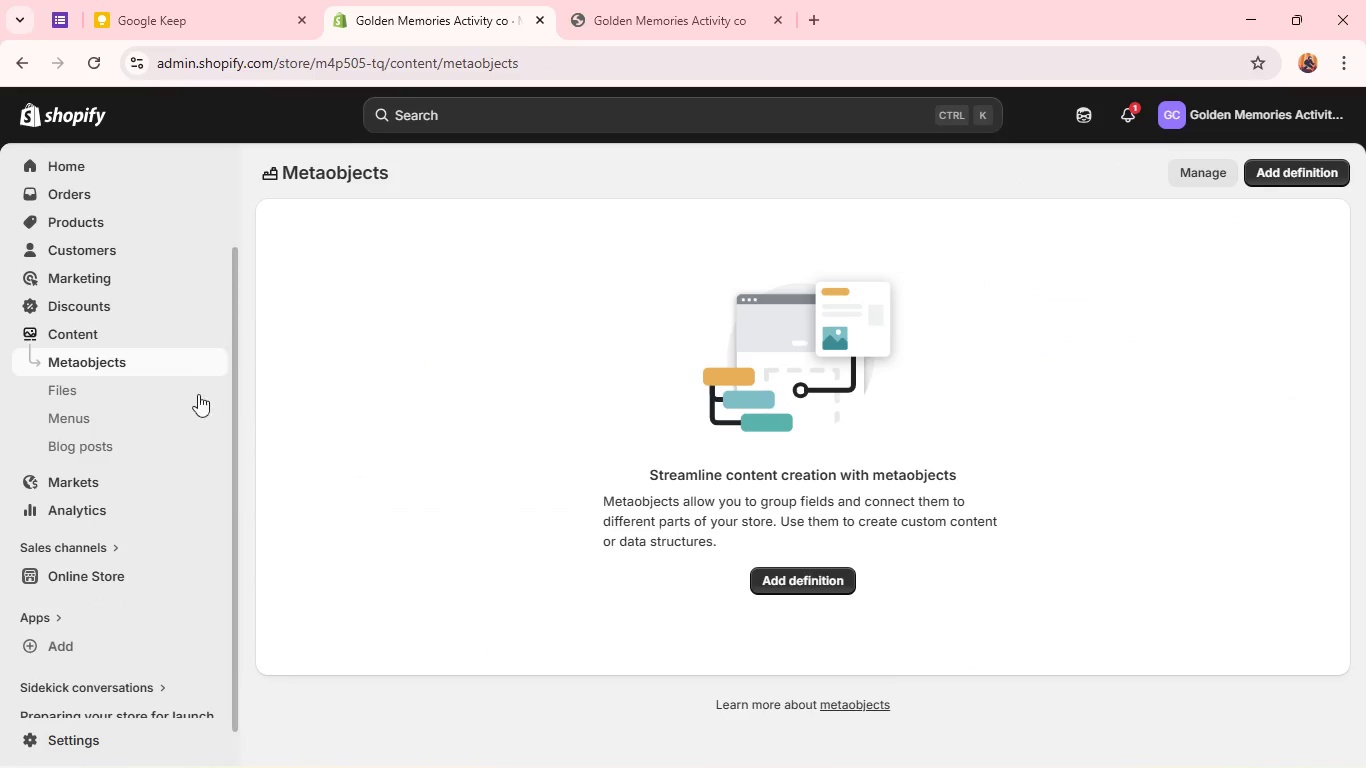 
left_click([113, 406])
 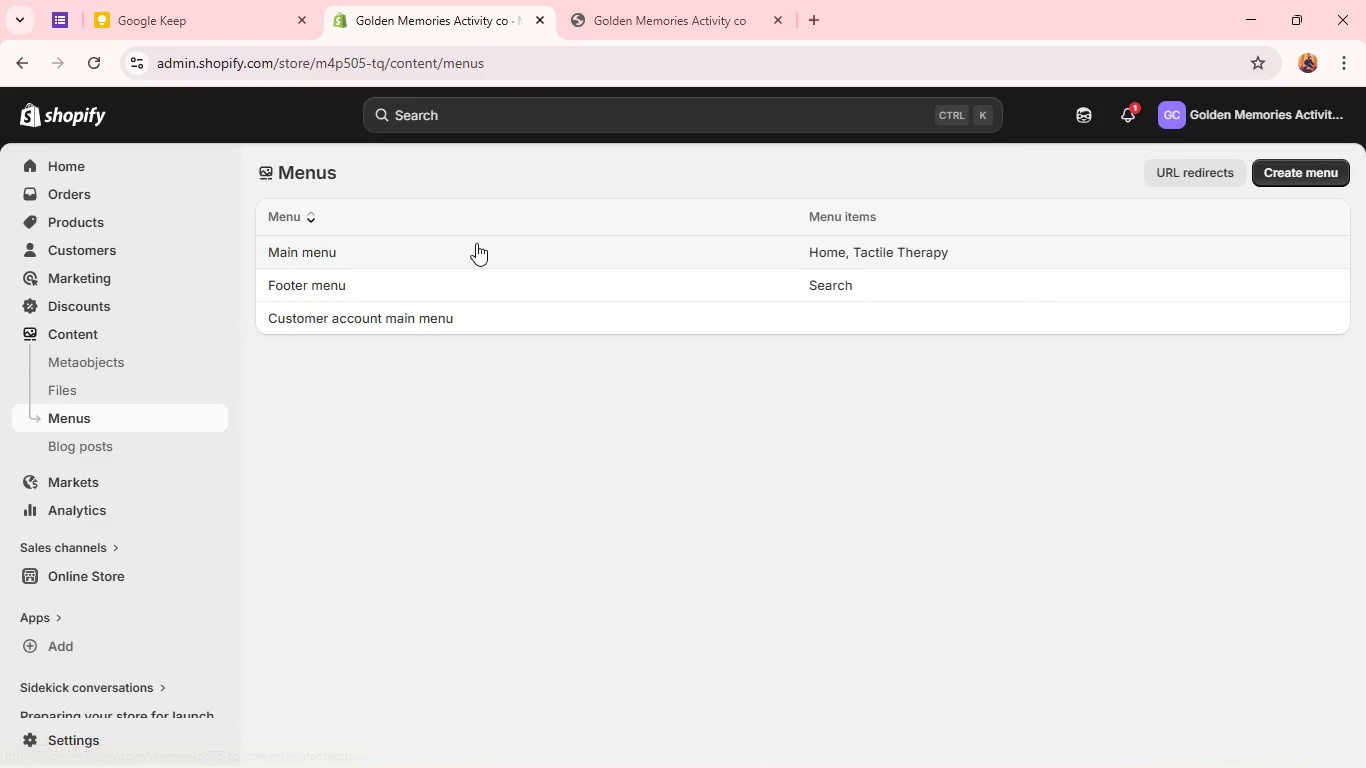 
double_click([476, 243])
 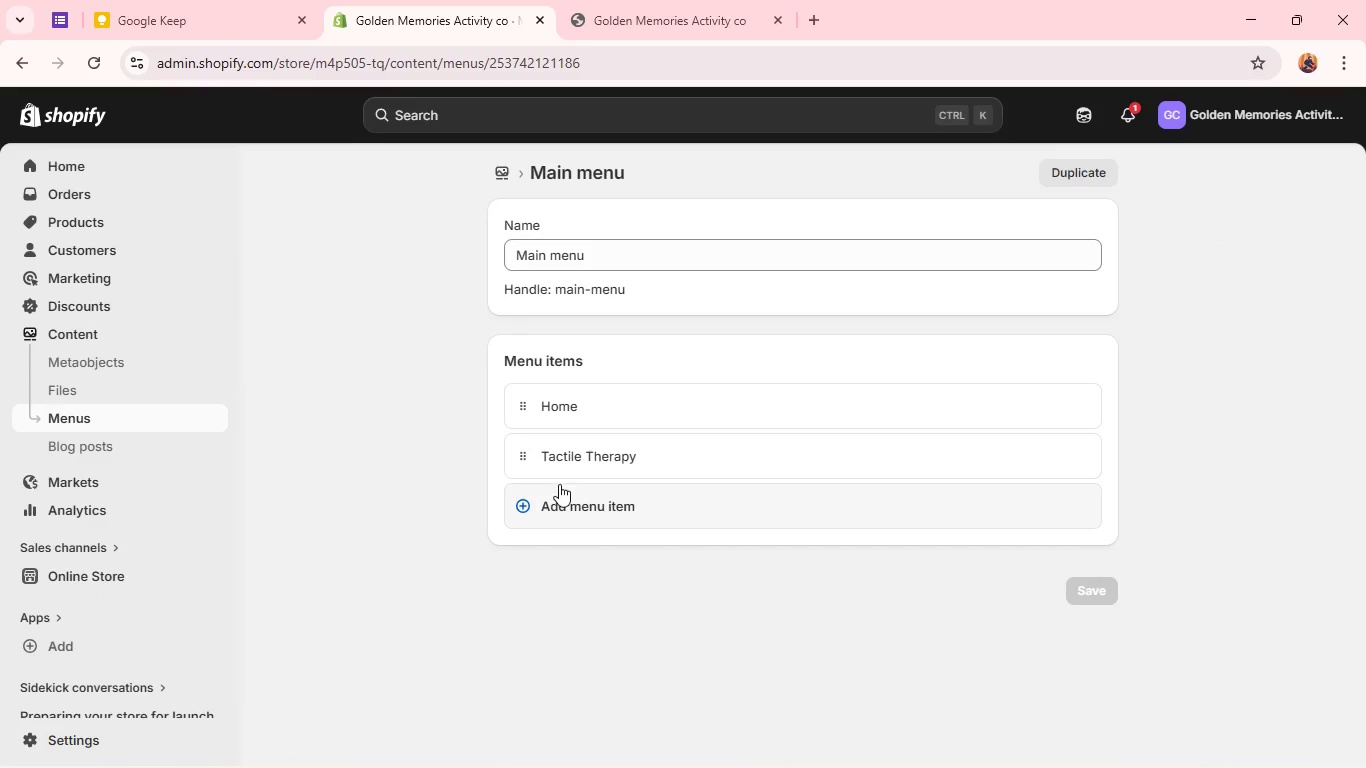 
left_click([557, 504])
 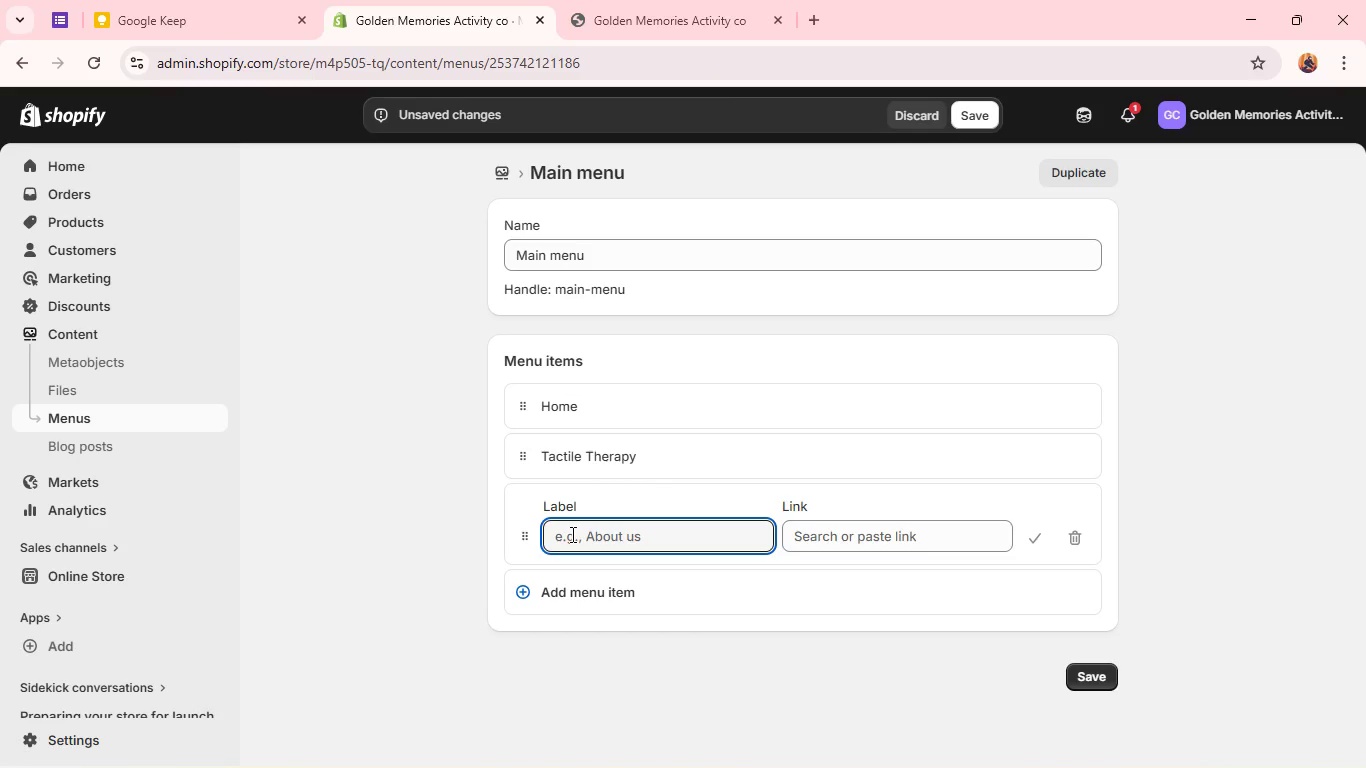 
type(Cogm)
key(Backspace)
type(nitive Games)
 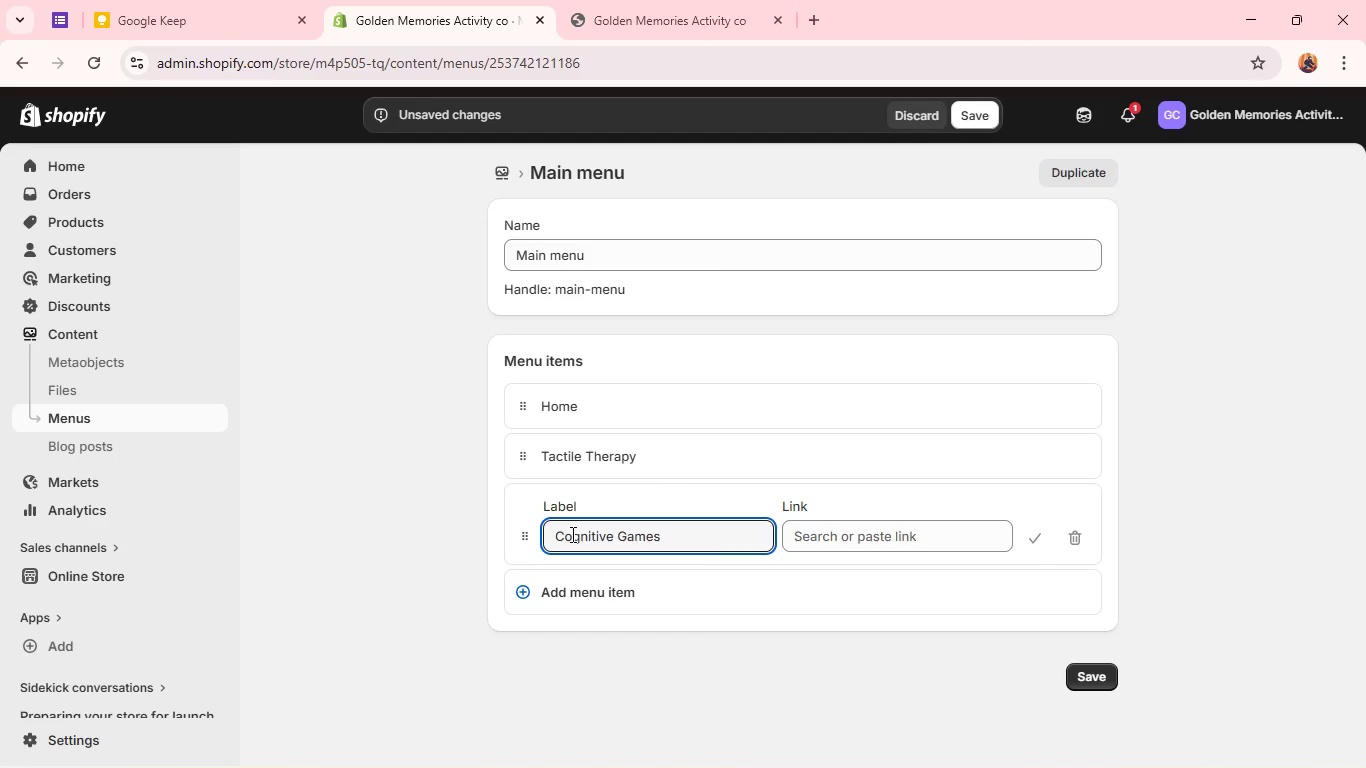 
left_click([971, 540])
 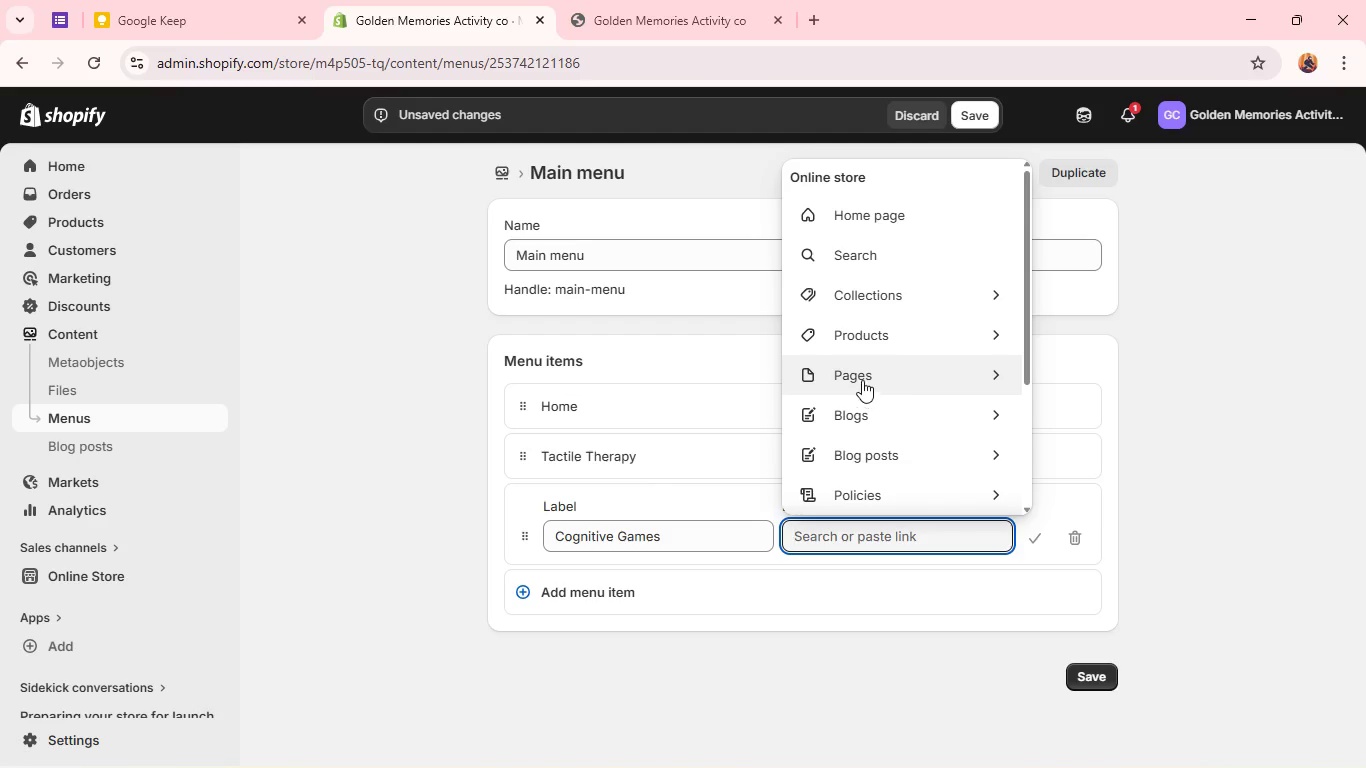 
left_click([875, 288])
 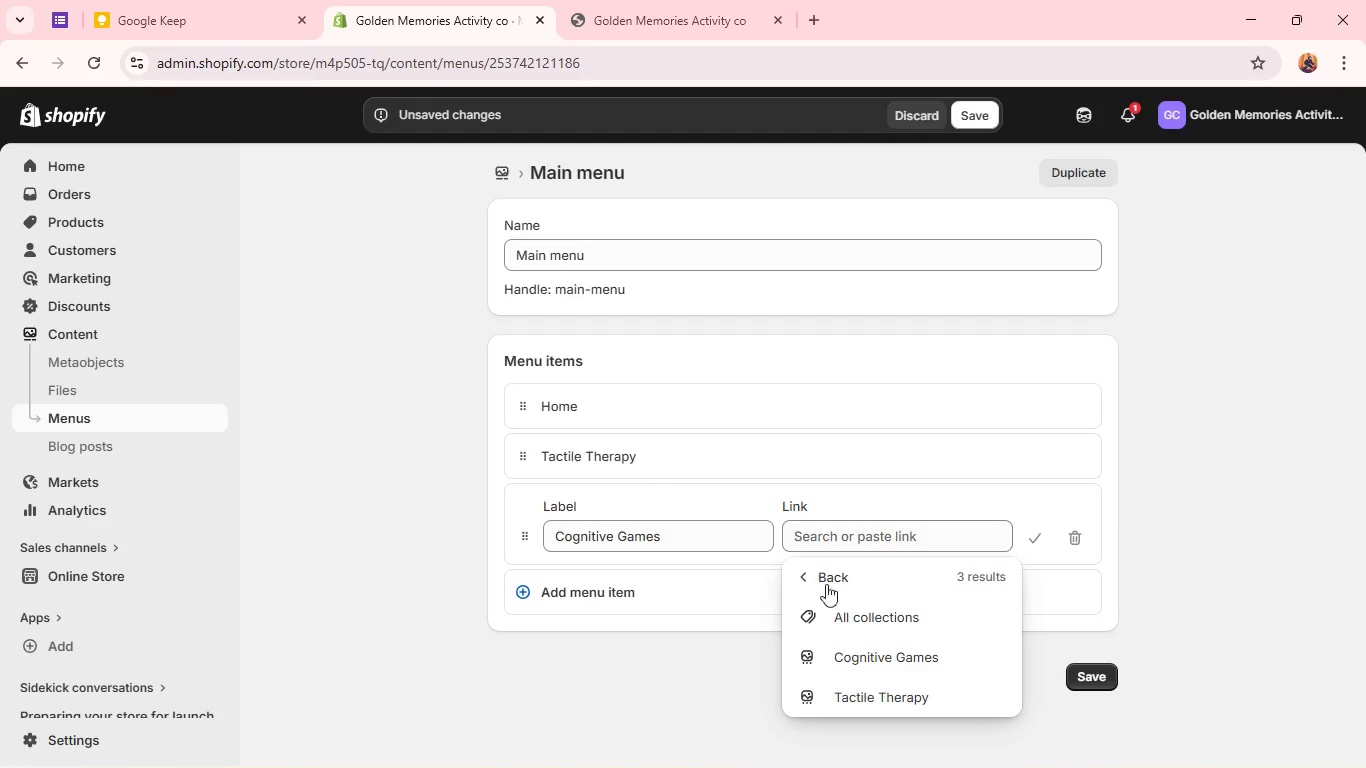 
left_click([848, 656])
 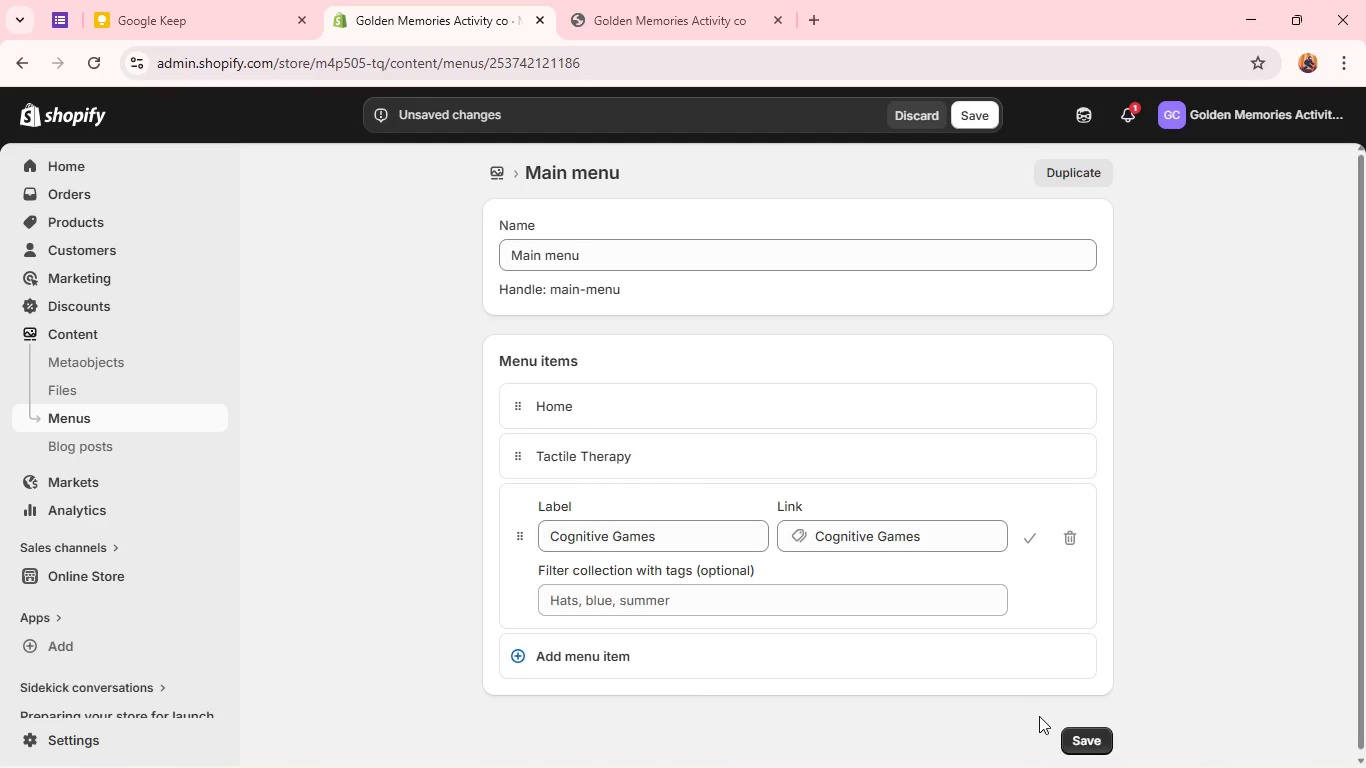 
left_click([1088, 742])